 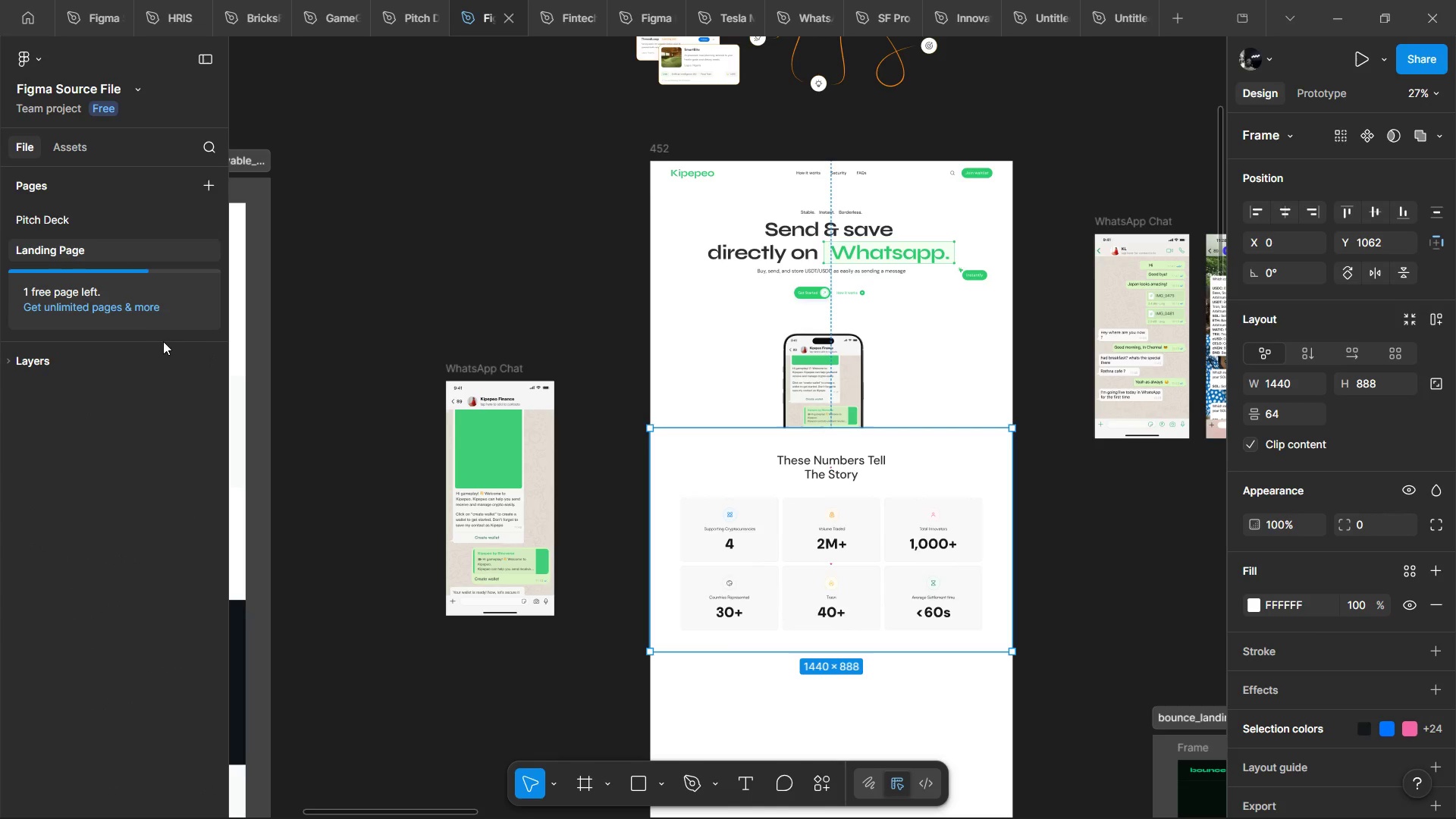 
left_click_drag(start_coordinate=[167, 340], to_coordinate=[187, 253])
 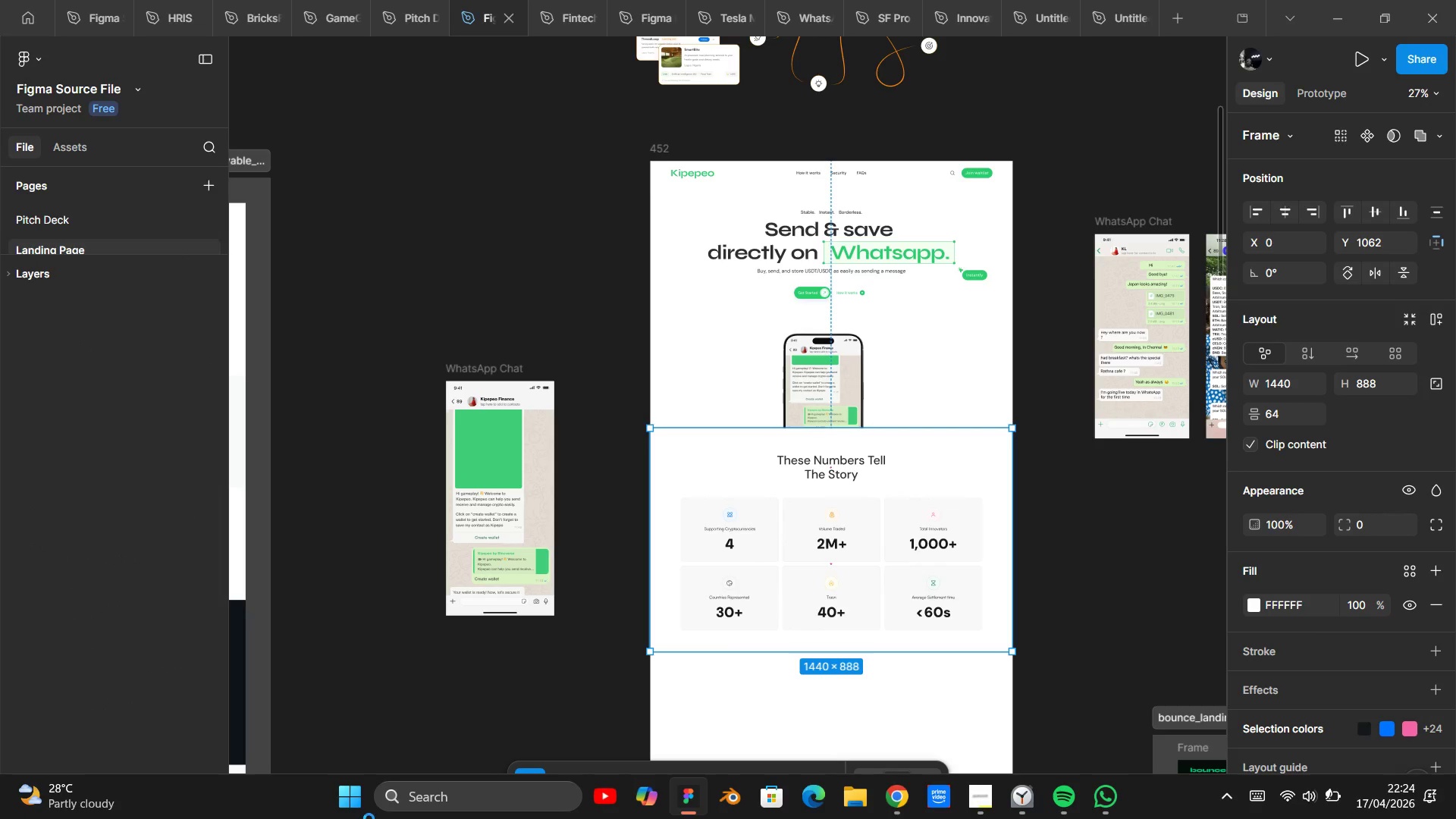 
key(Unknown)
 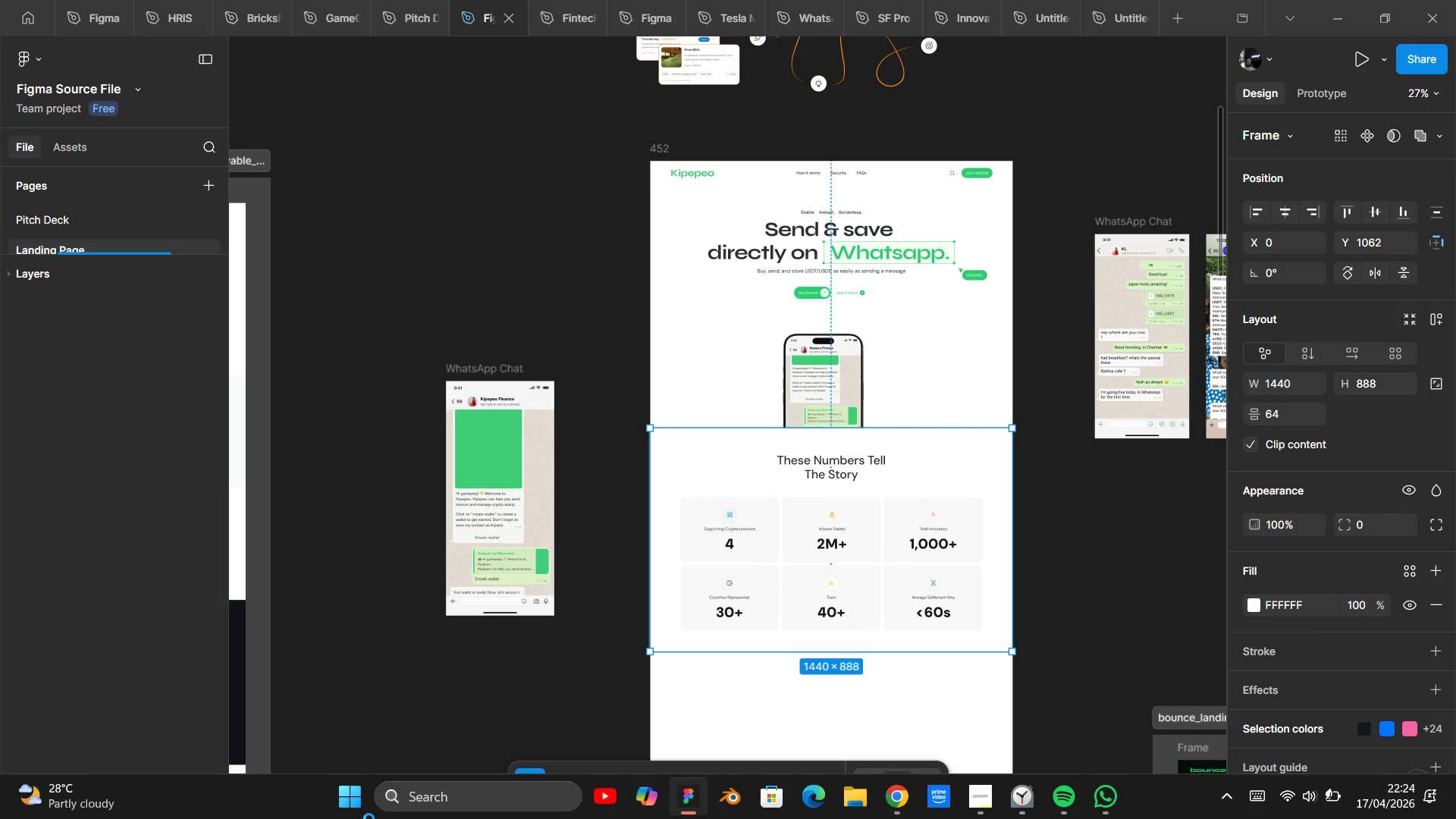 
key(Unknown)
 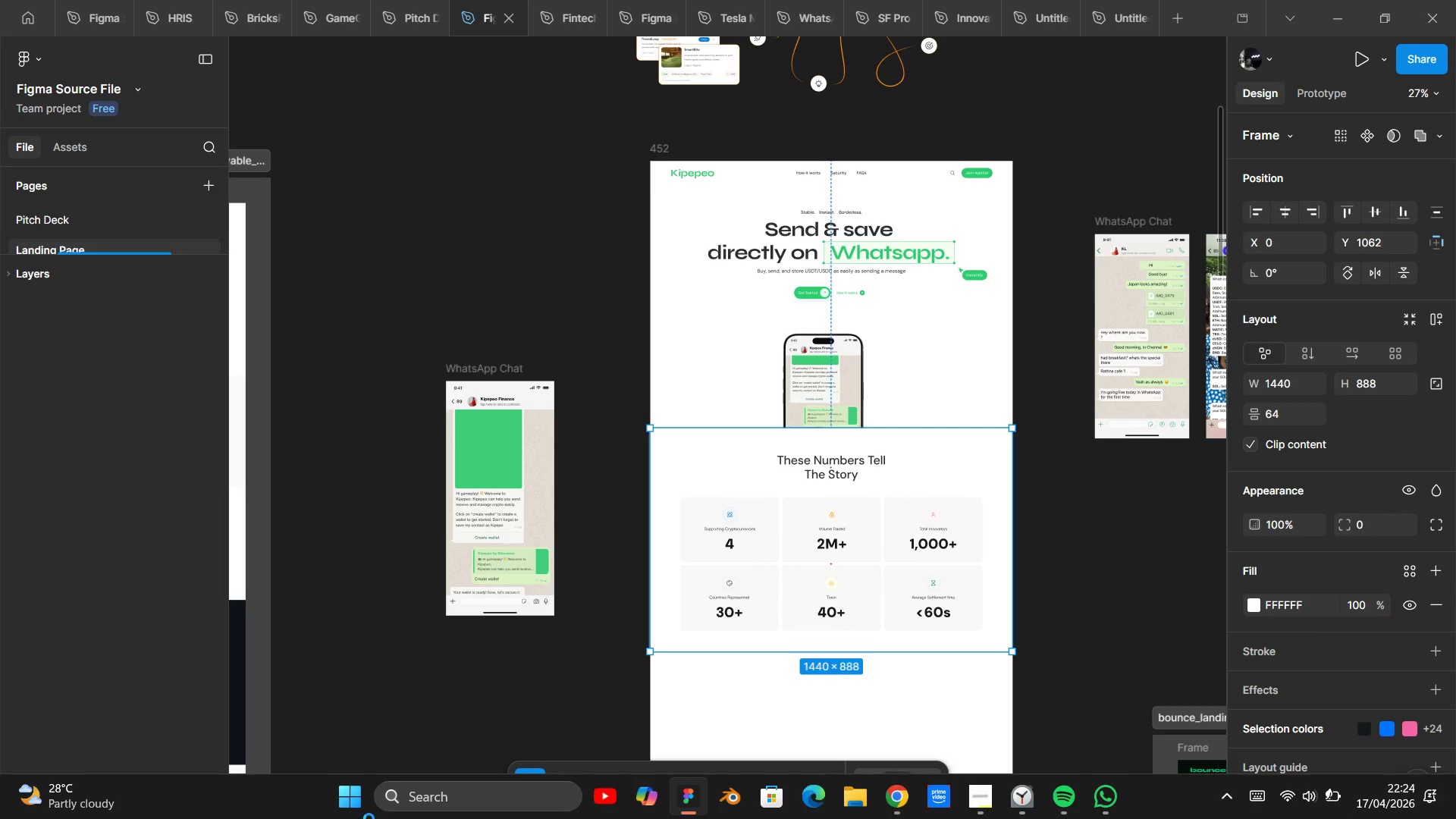 
key(Unknown)
 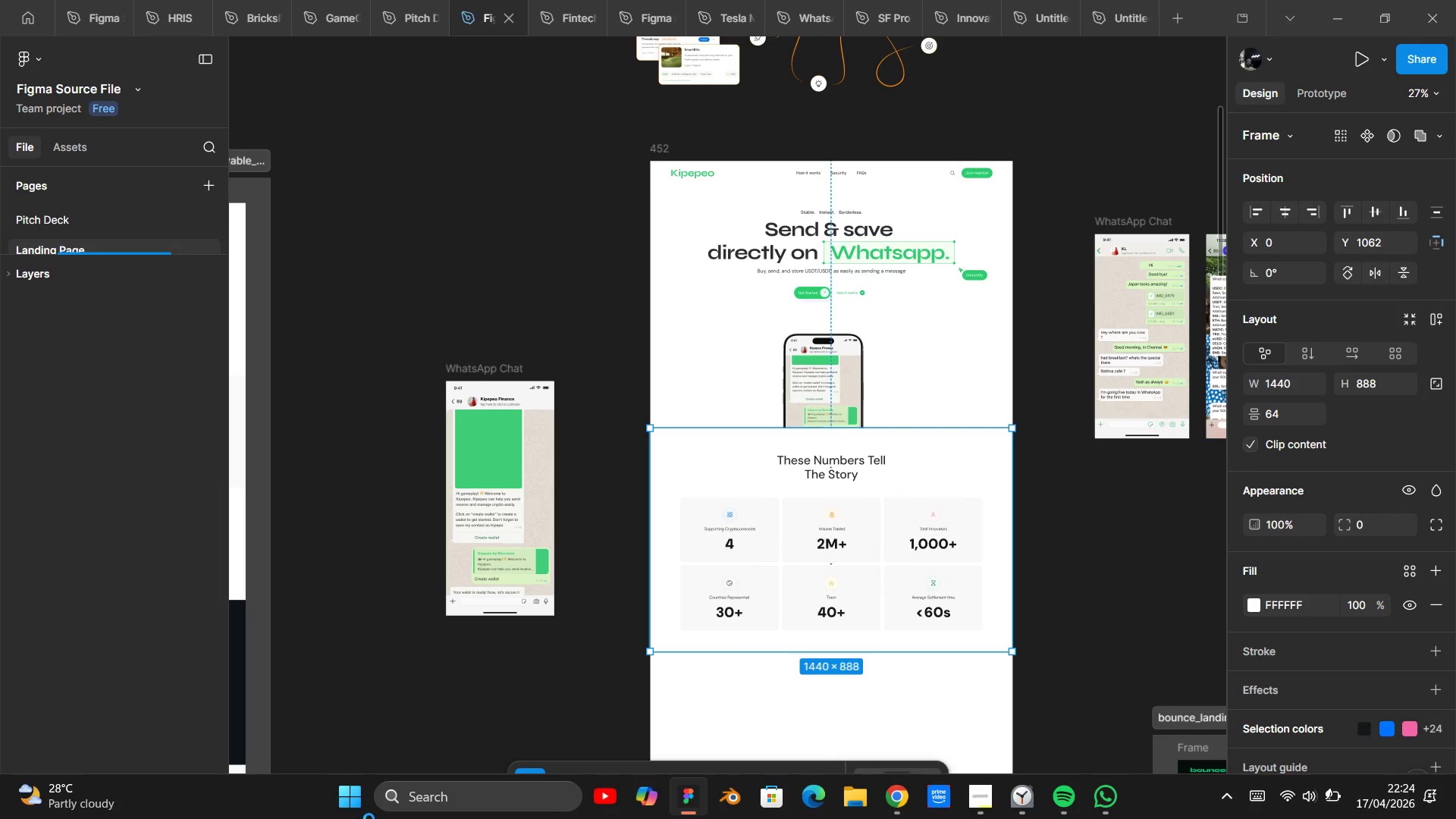 
key(Unknown)
 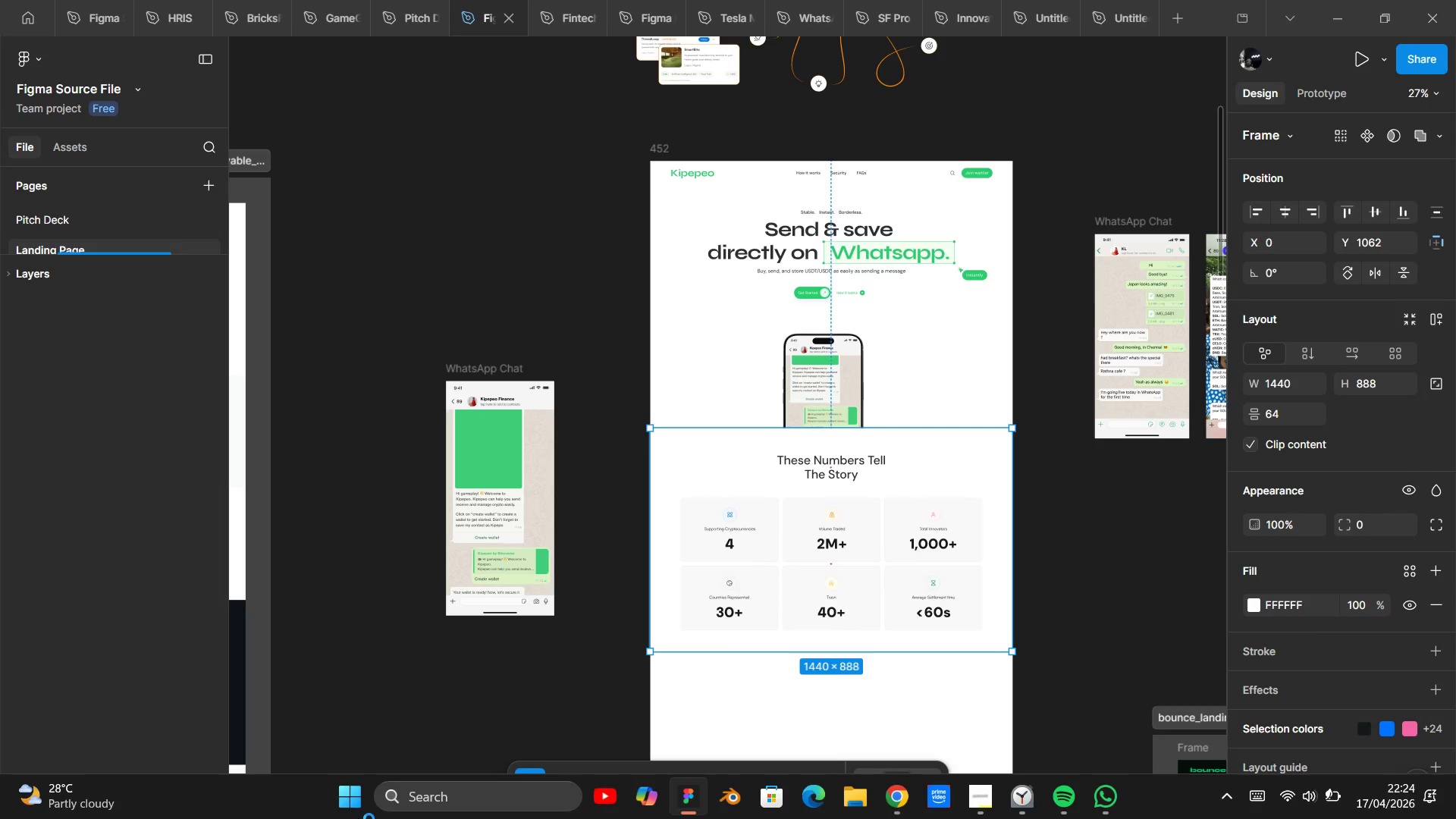 
key(Unknown)
 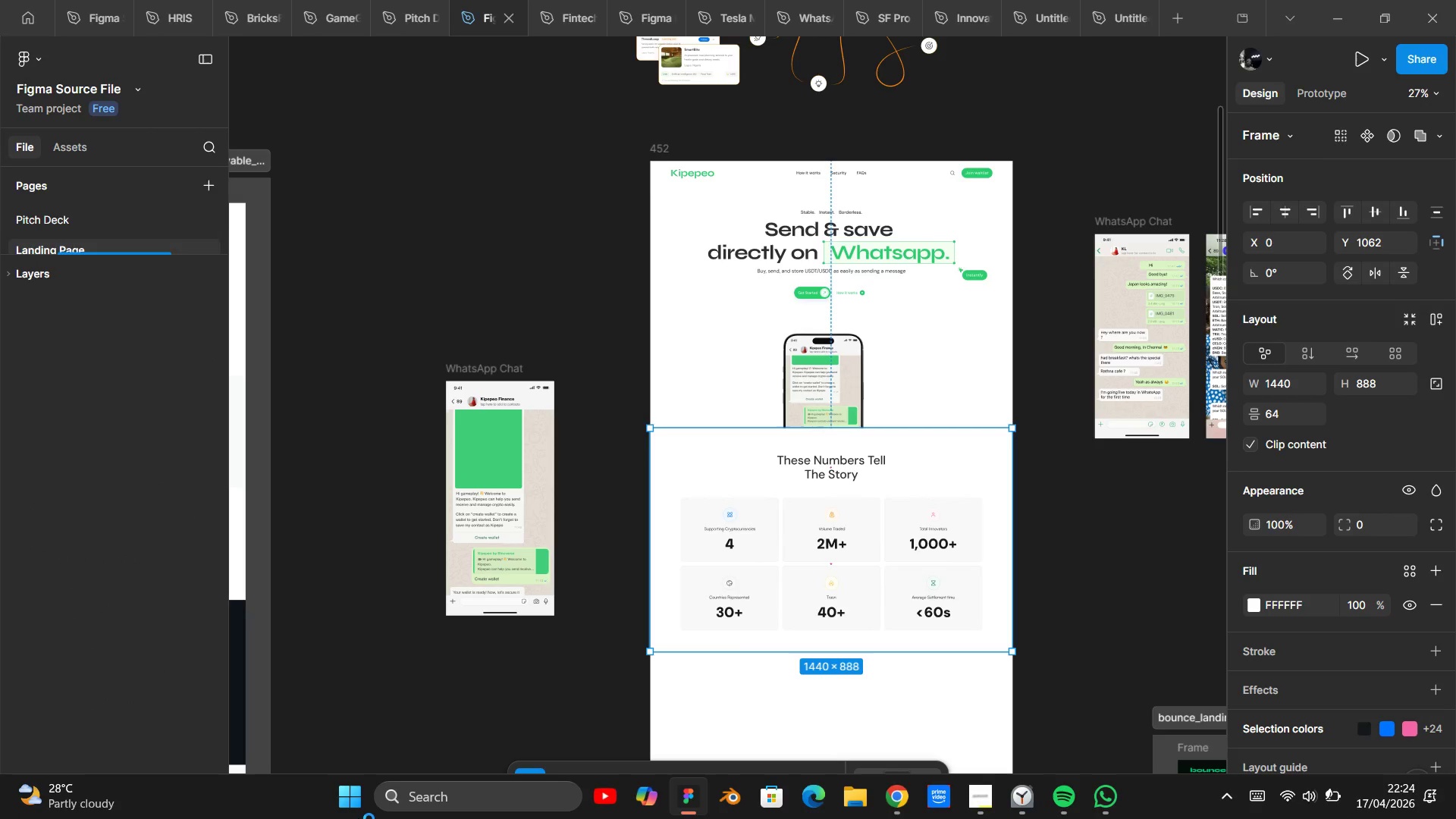 
key(Unknown)
 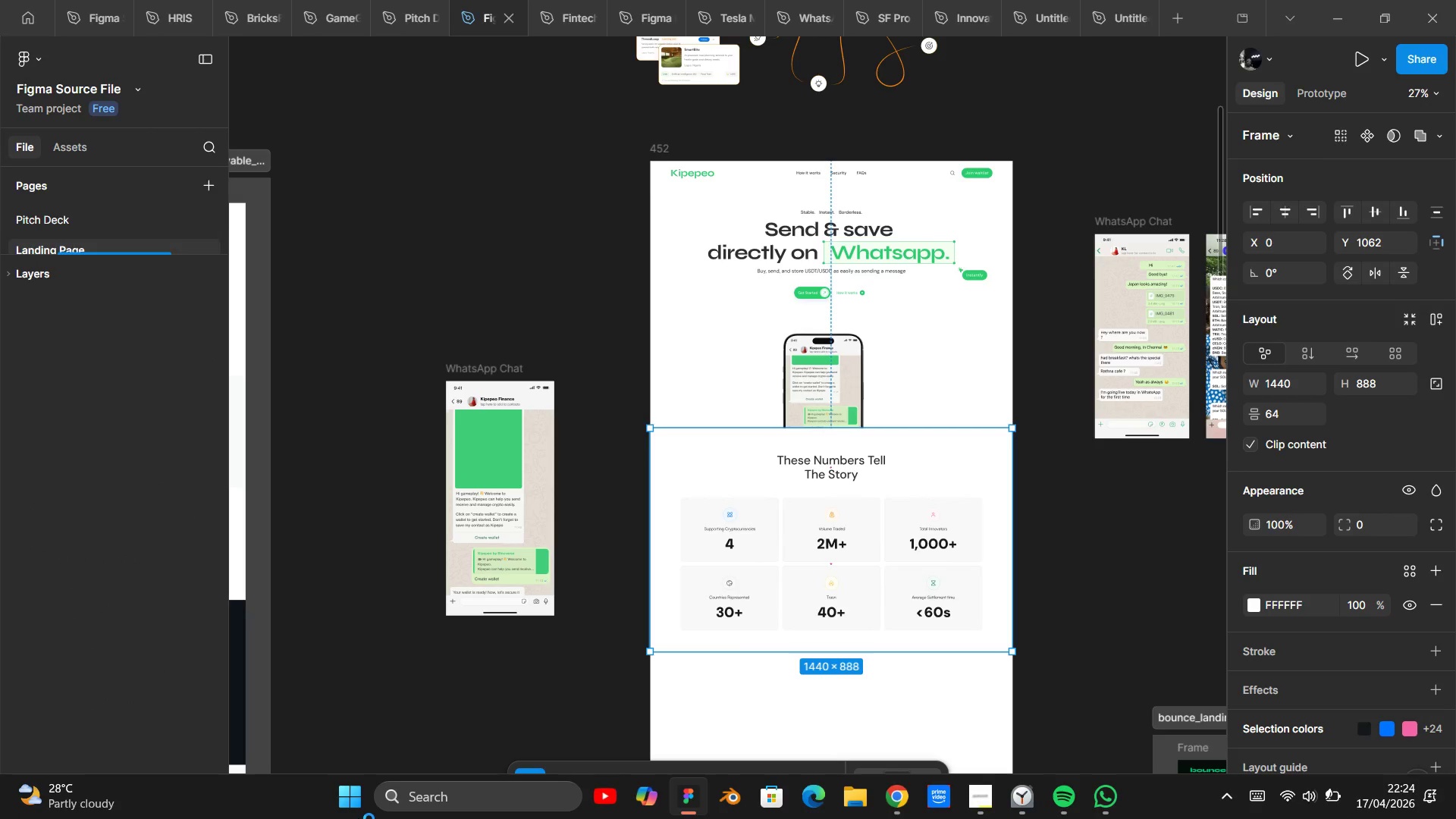 
key(Unknown)
 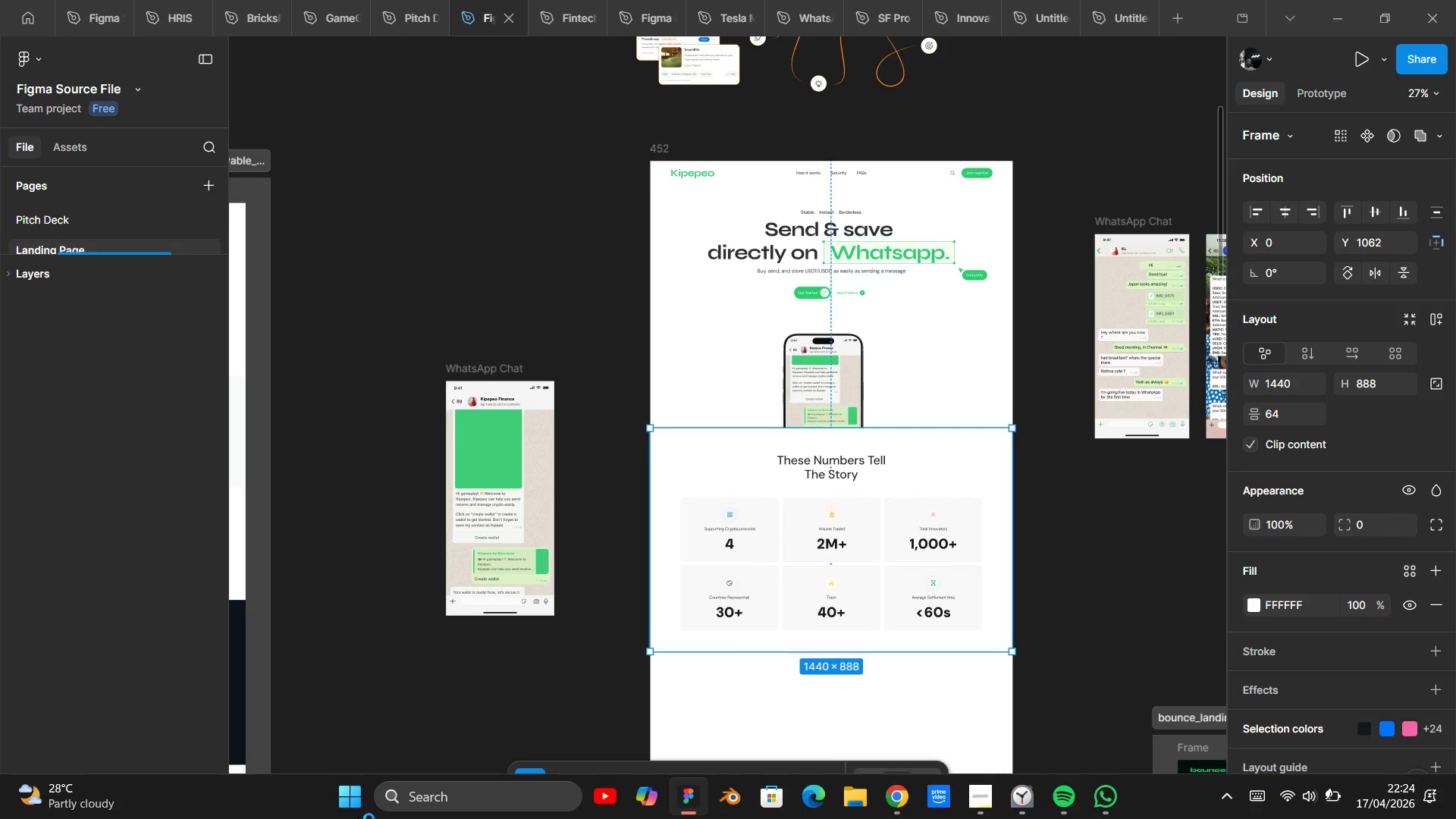 
key(Unknown)
 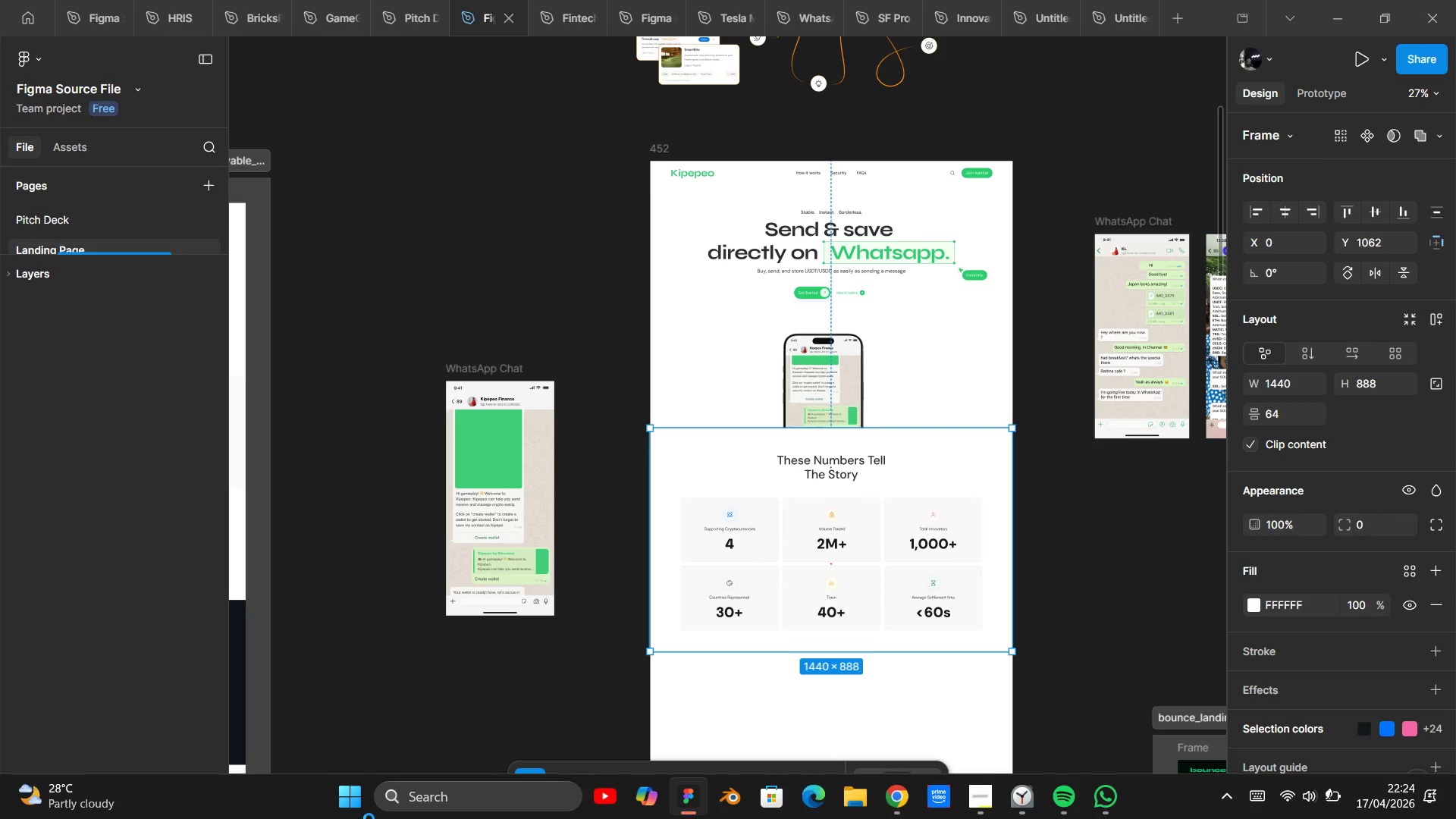 
key(Unknown)
 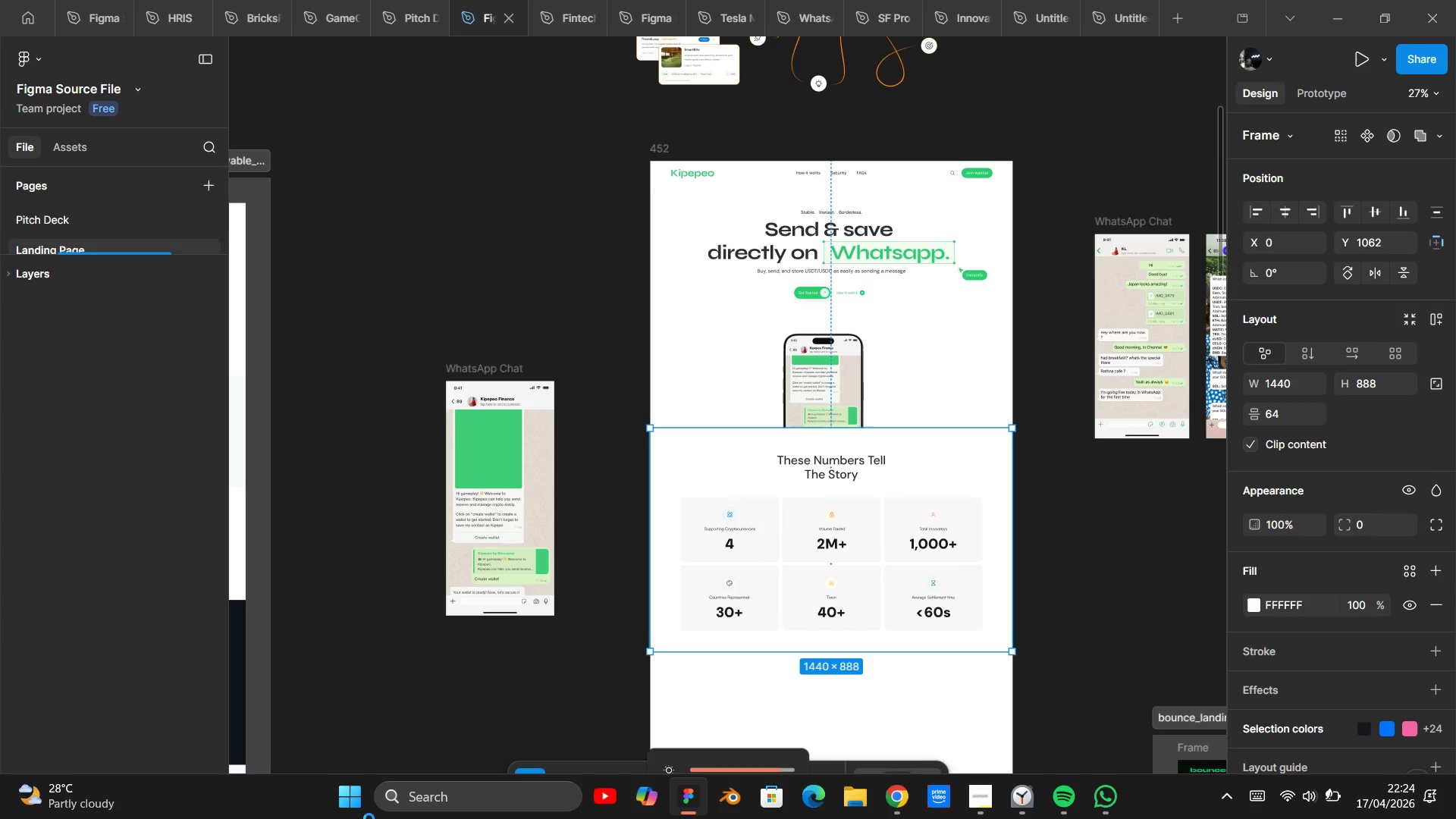 
key(Unknown)
 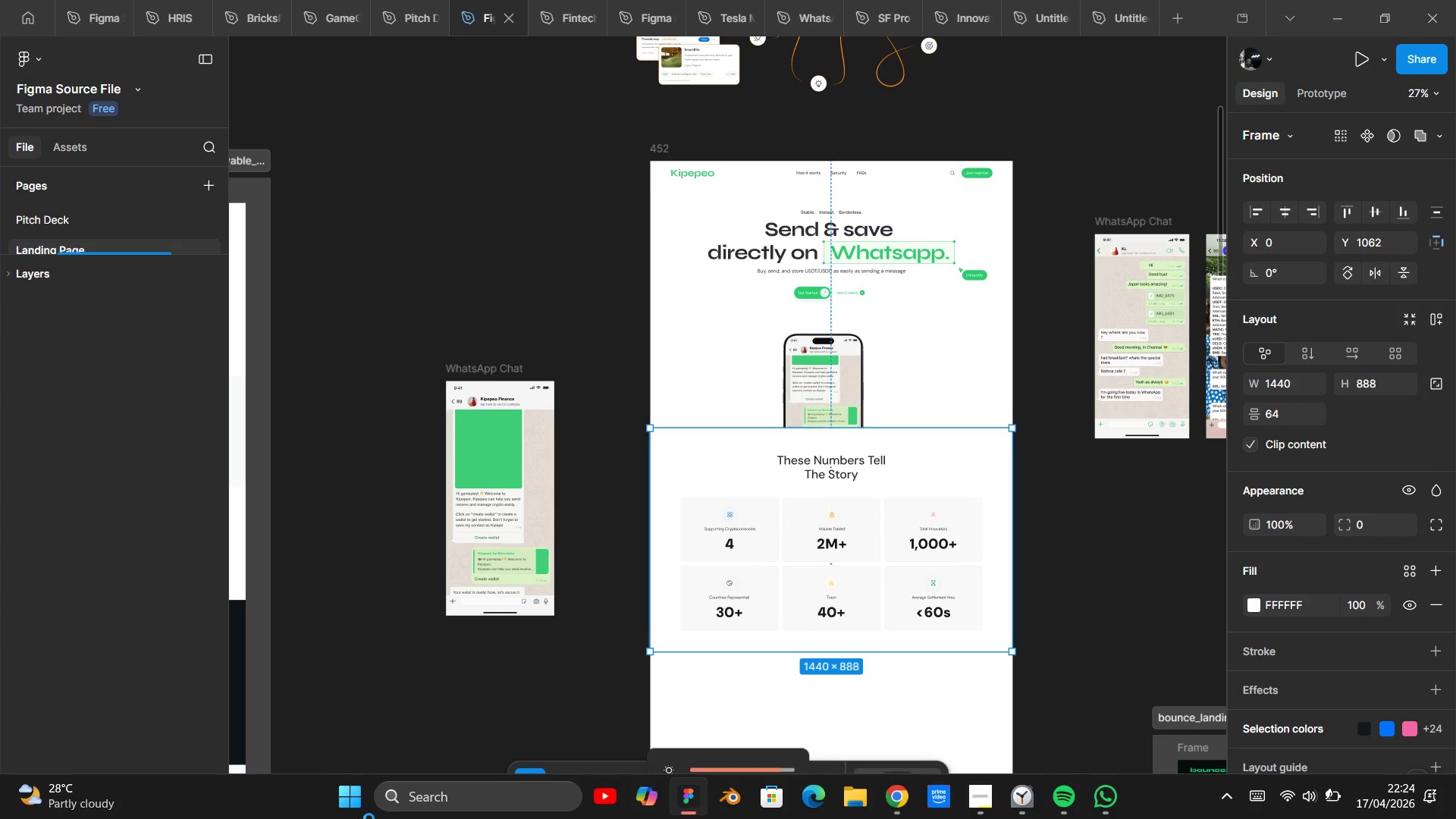 
key(Unknown)
 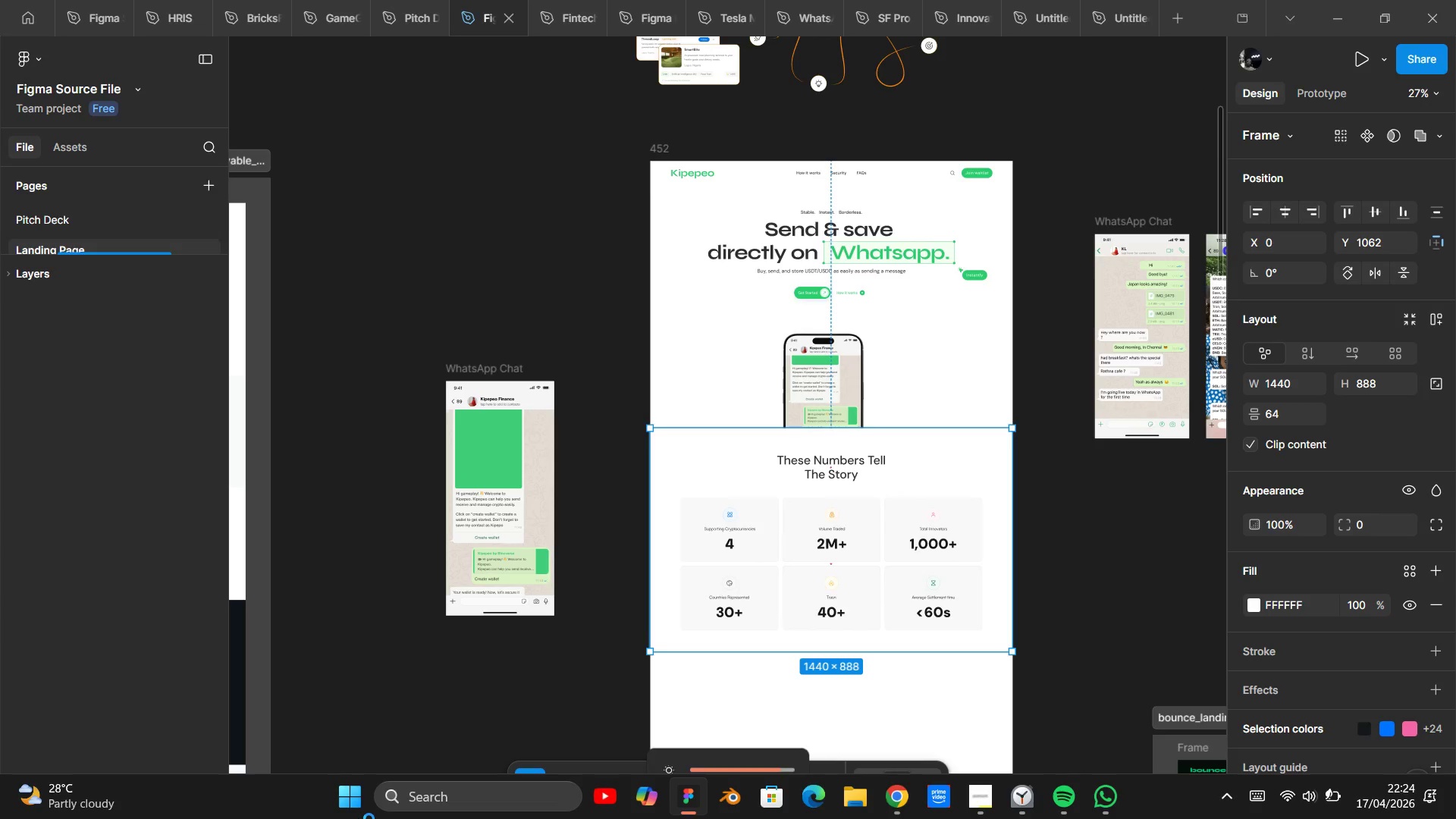 
key(Unknown)
 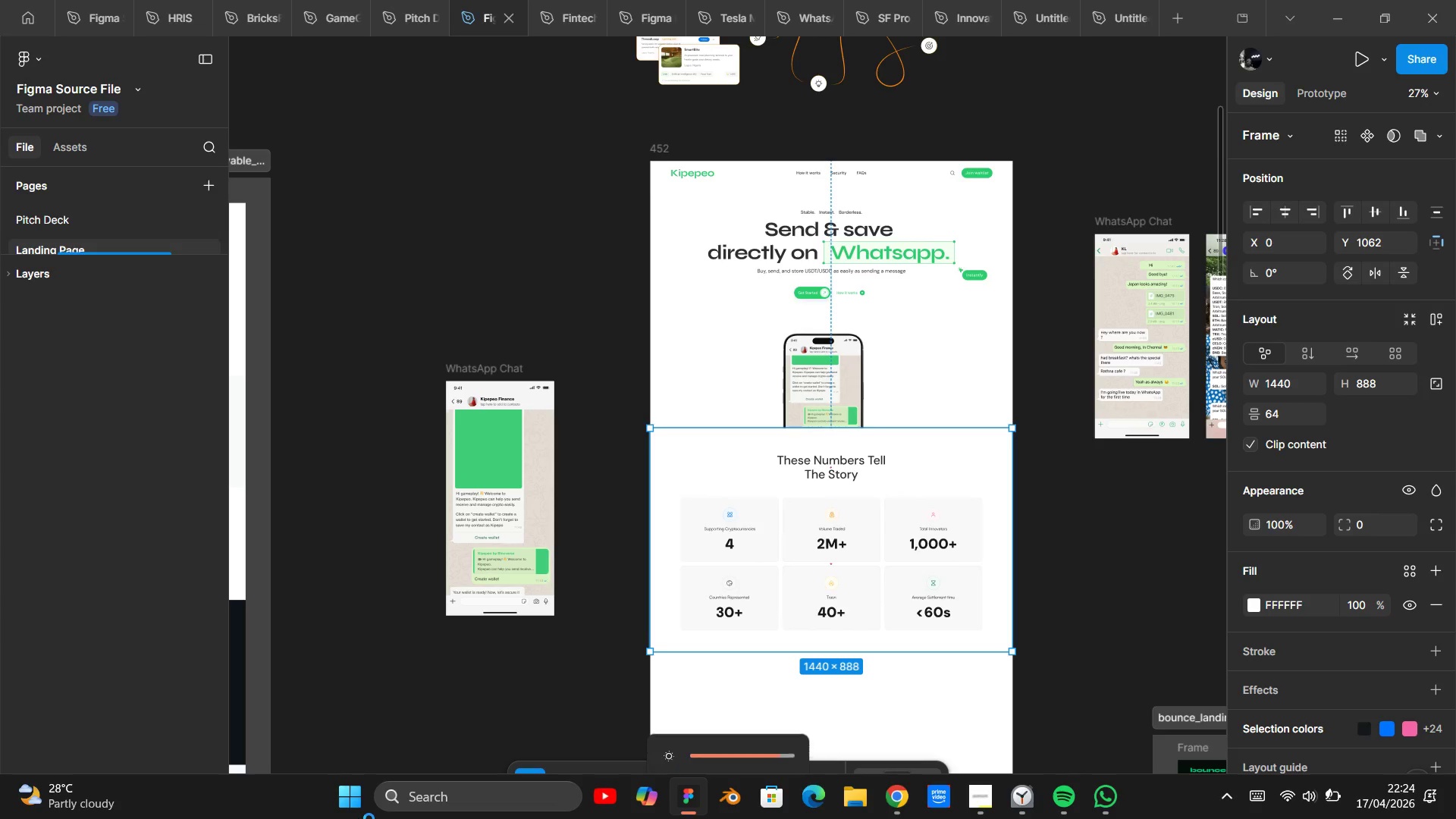 
key(Unknown)
 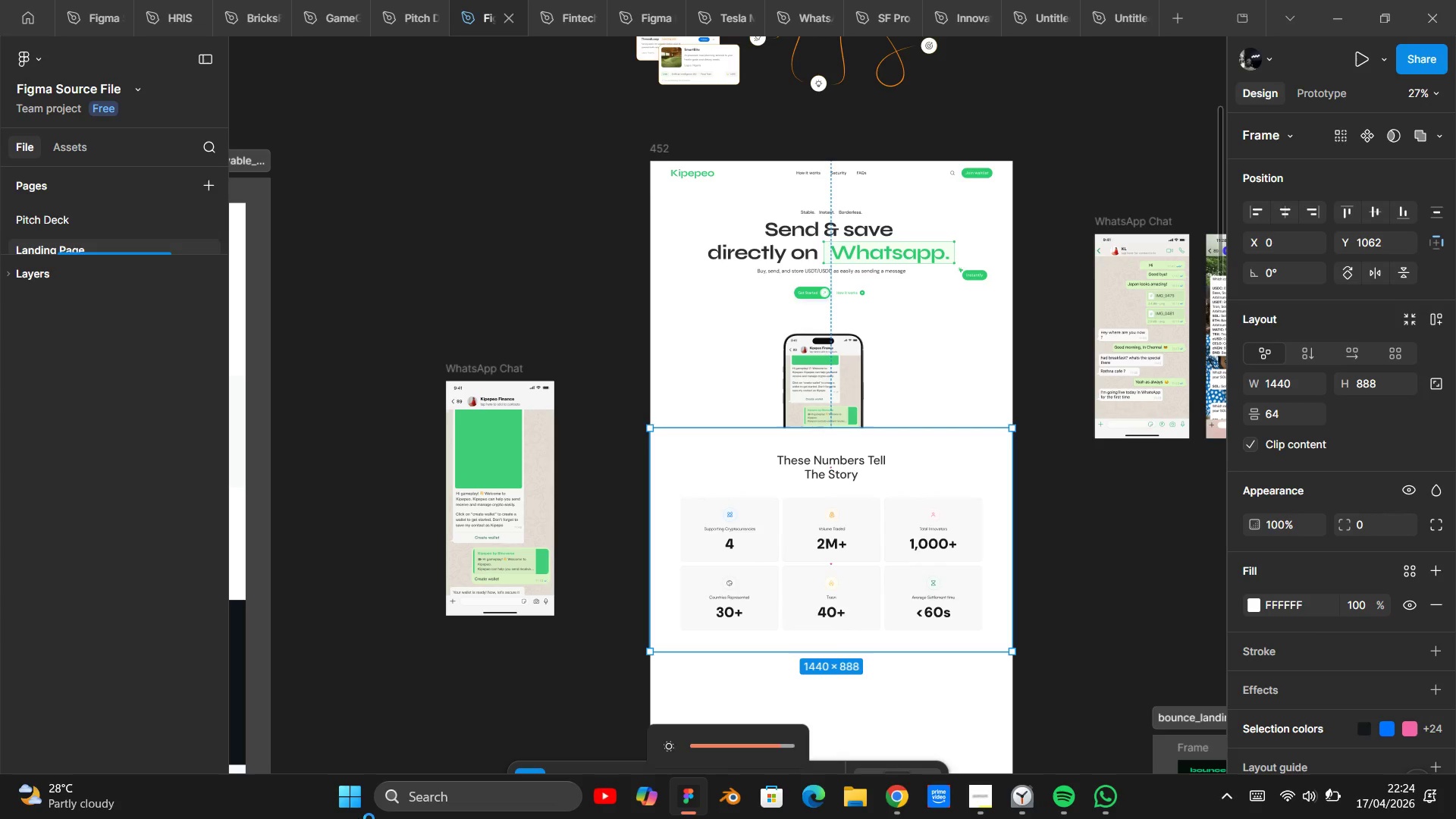 
key(Unknown)
 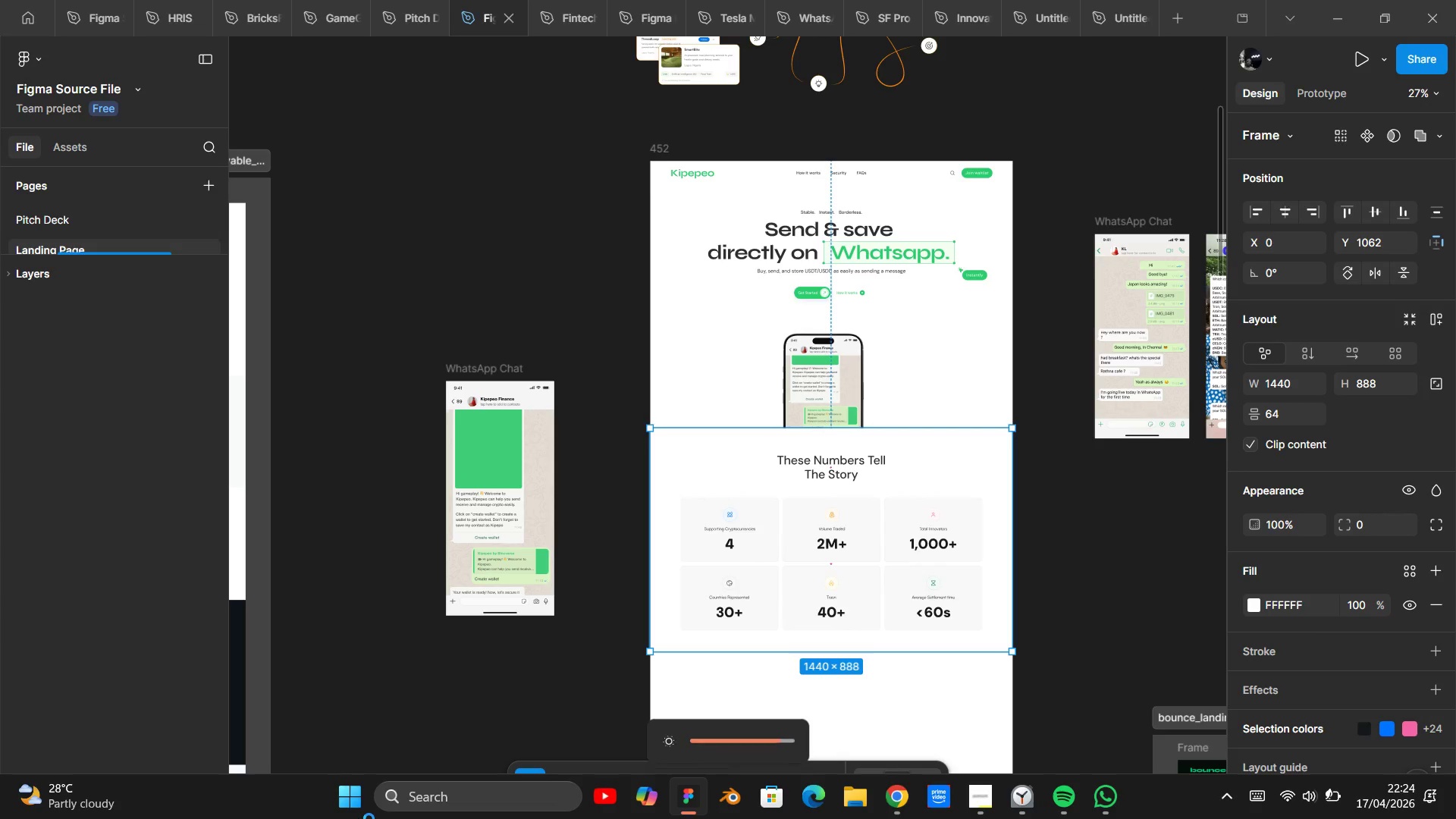 
key(Unknown)
 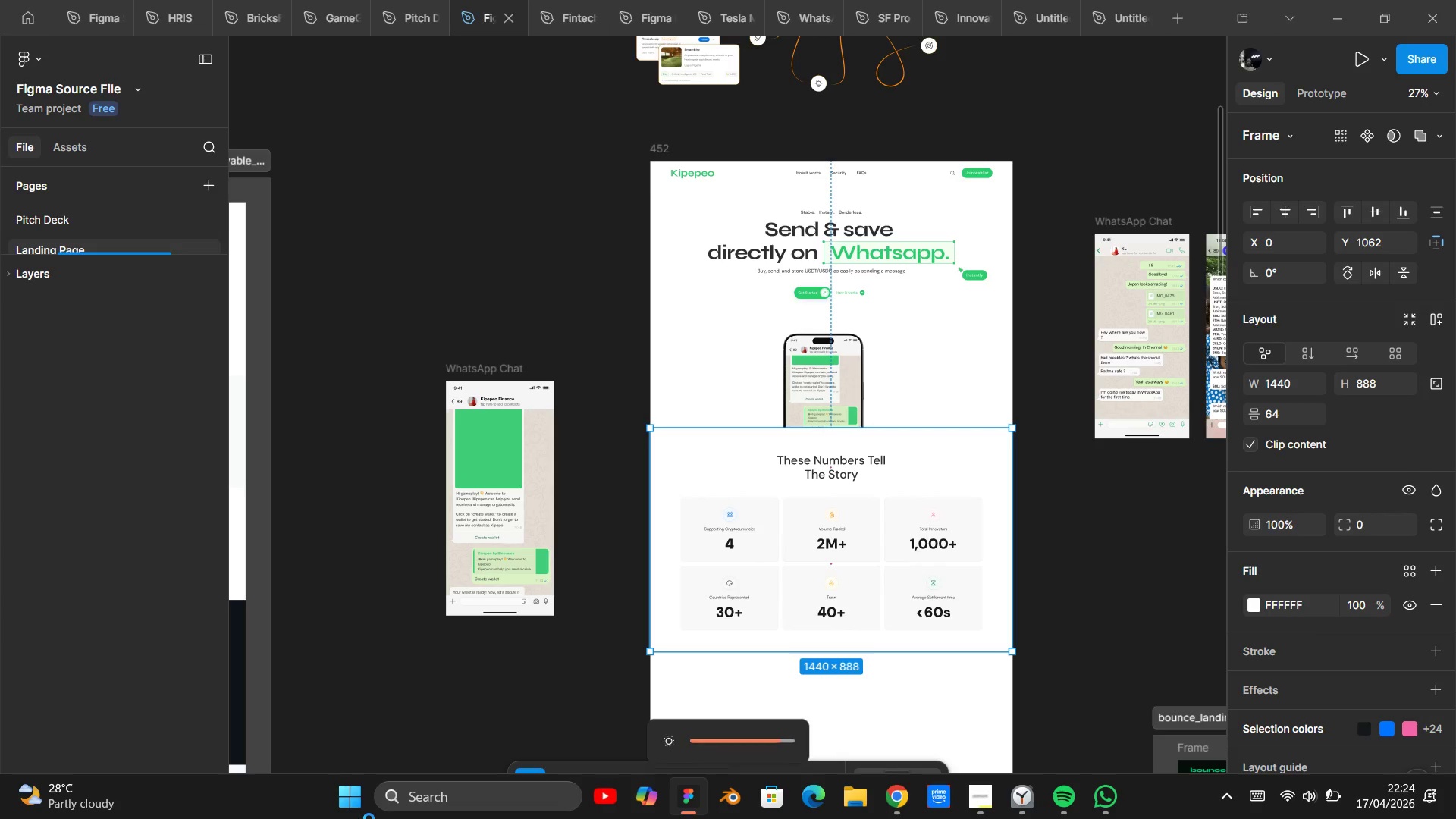 
key(Unknown)
 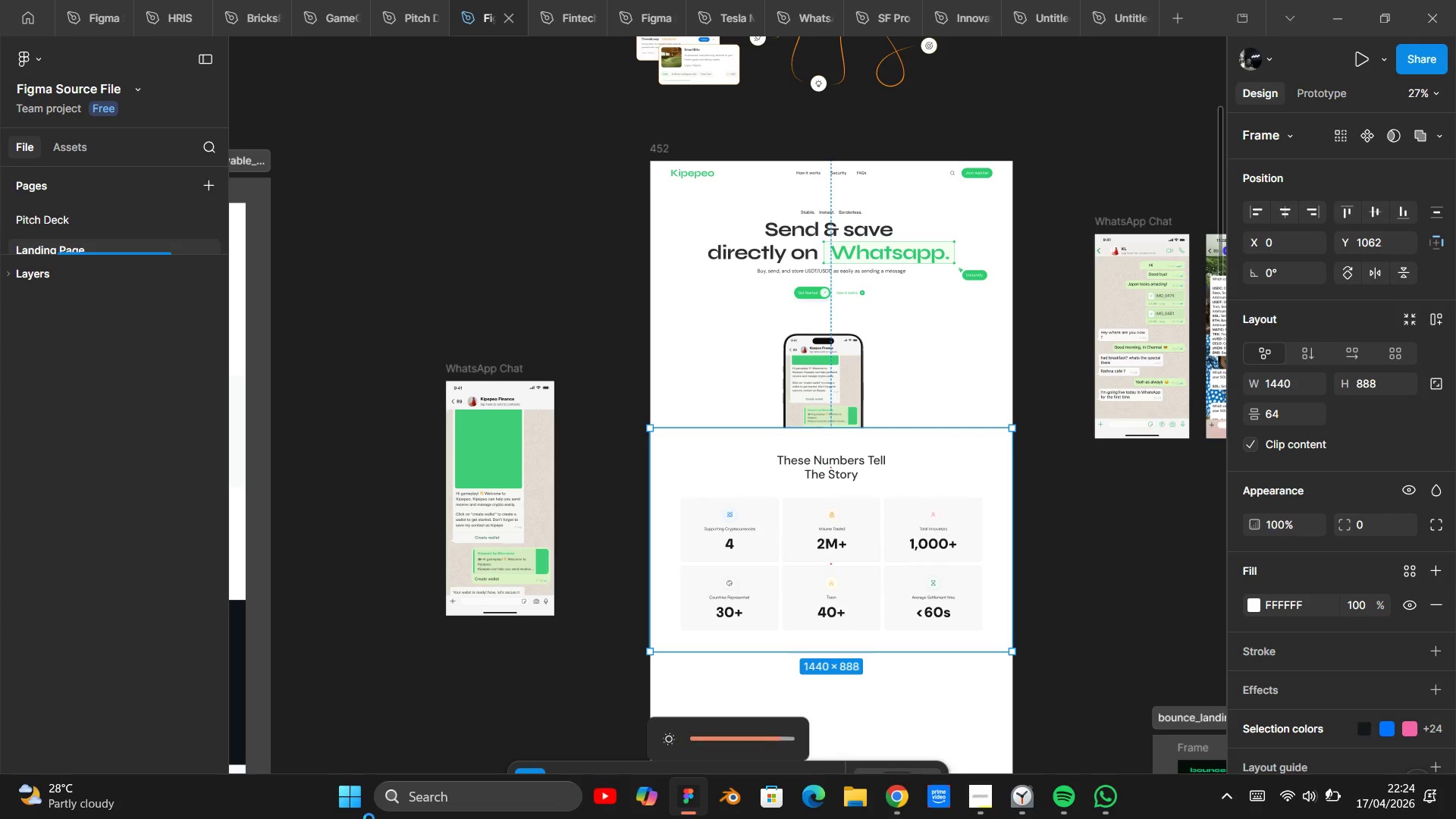 
key(Unknown)
 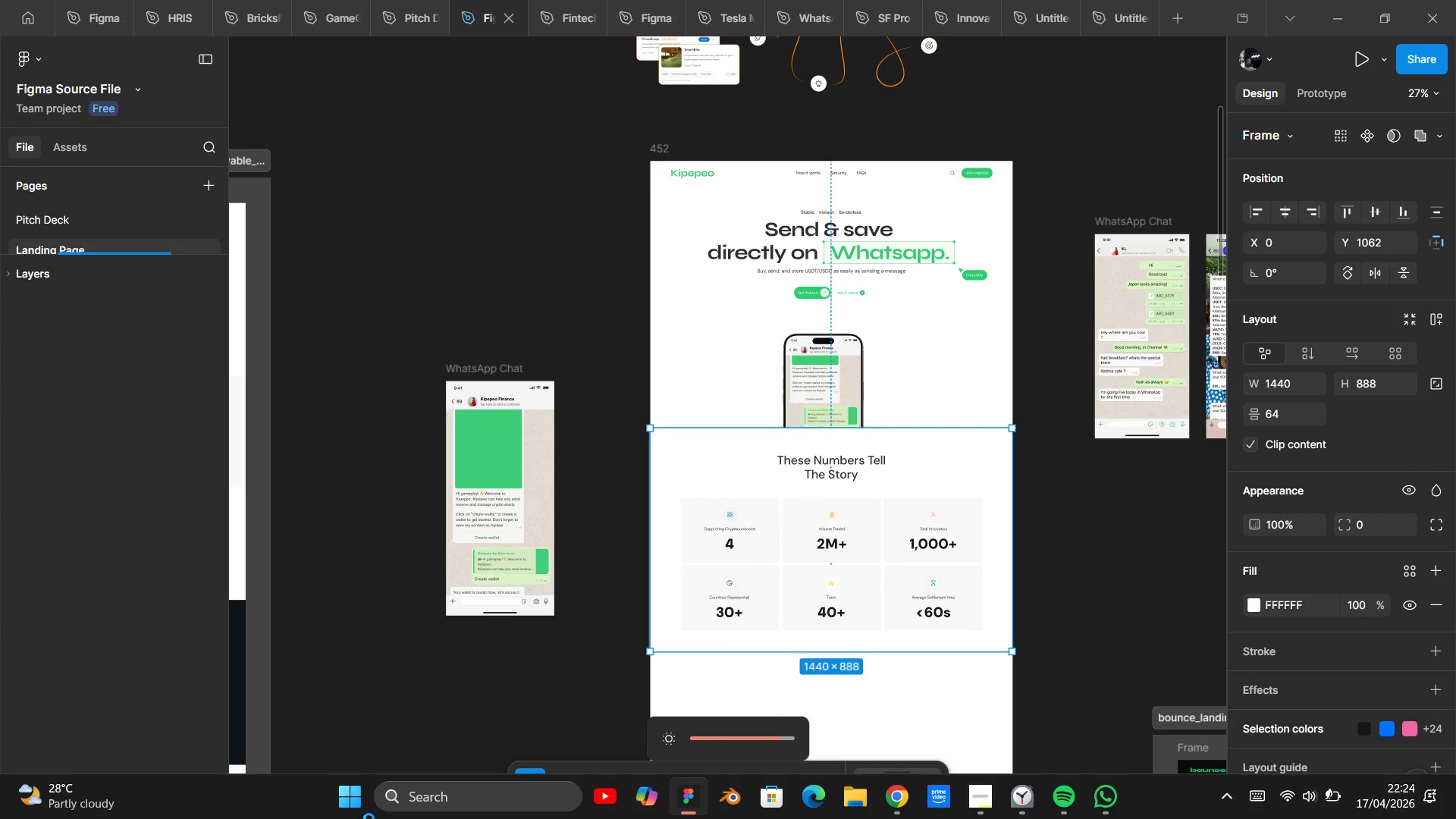 
key(Unknown)
 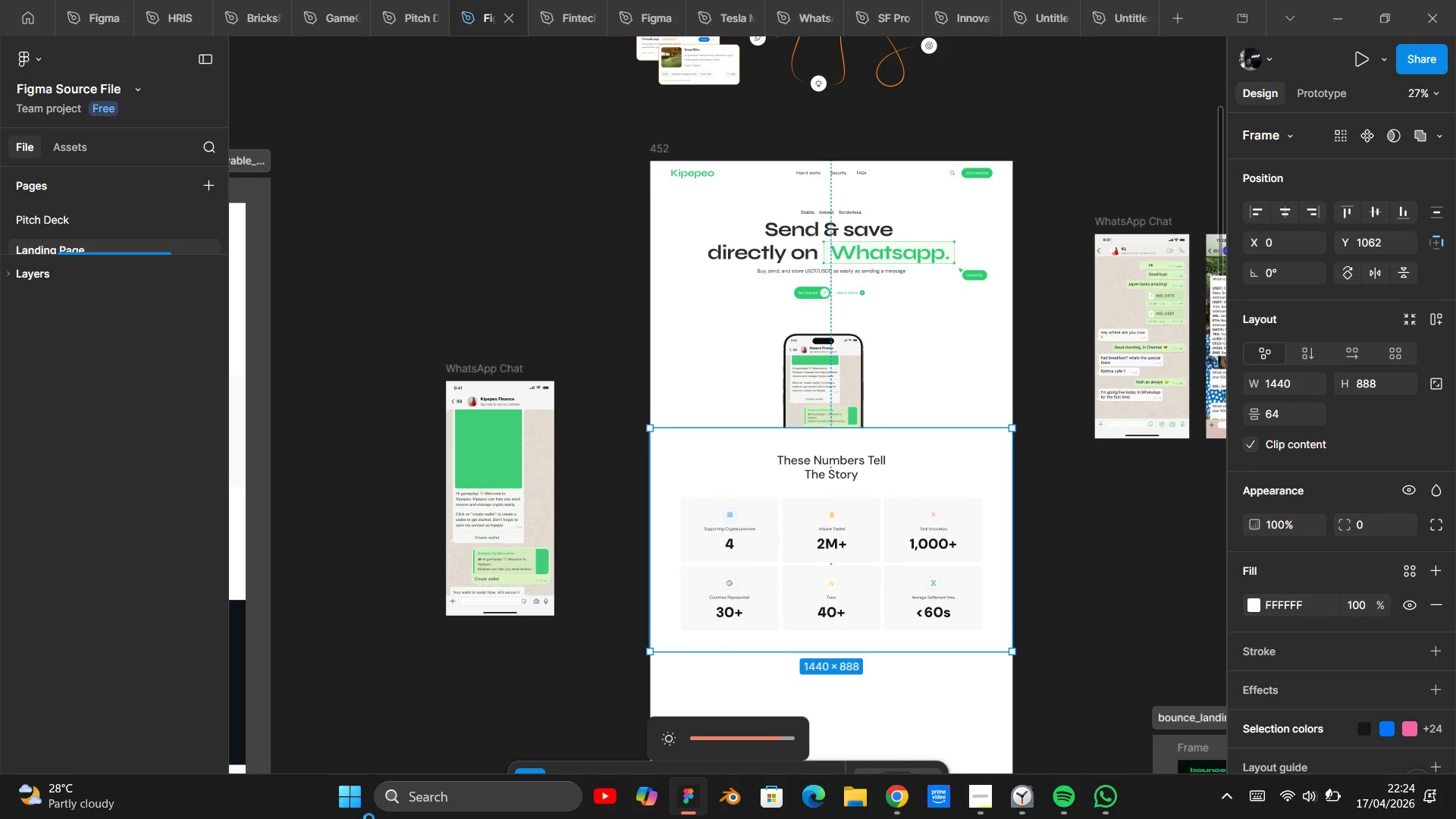 
key(Unknown)
 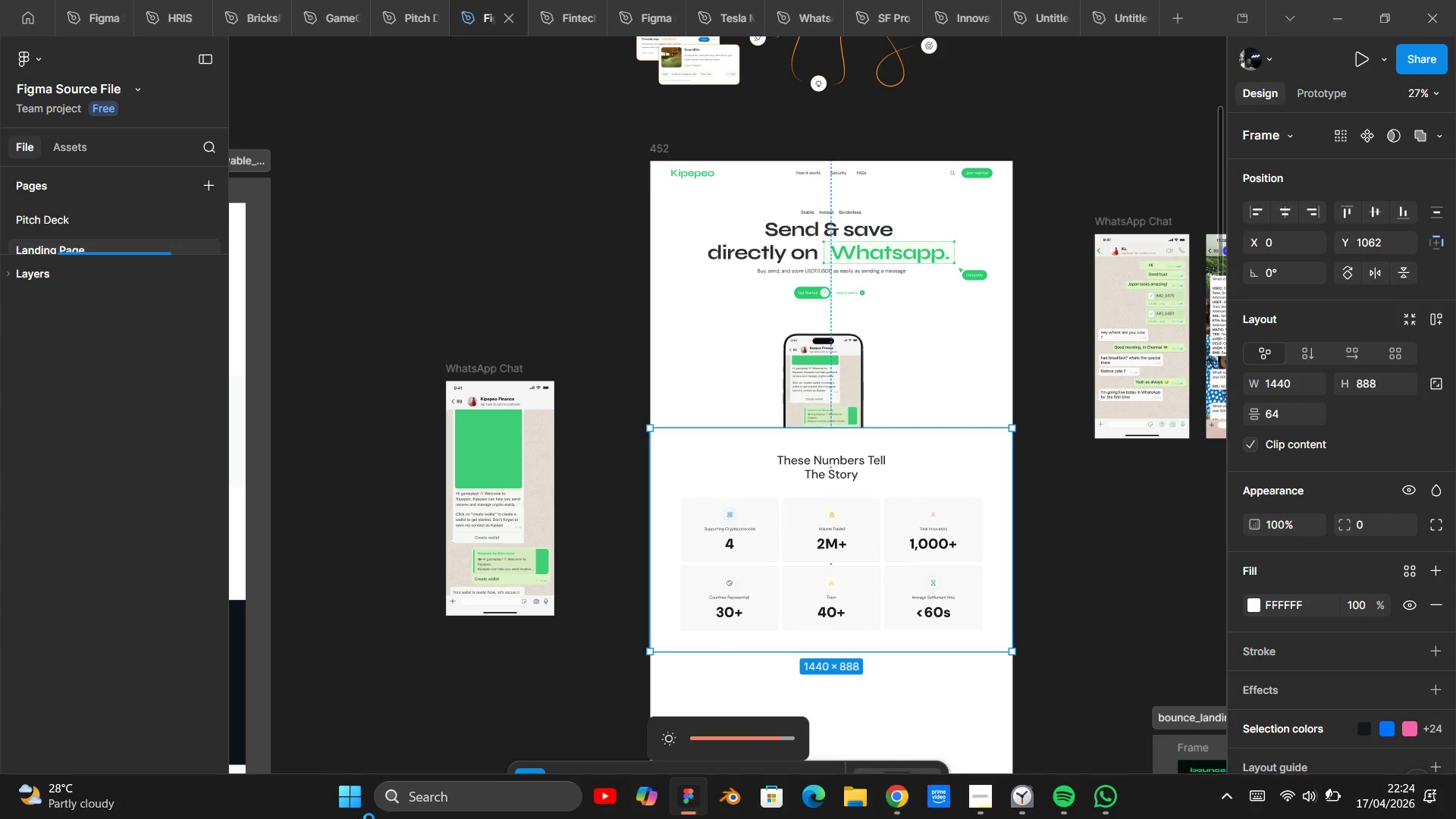 
key(Unknown)
 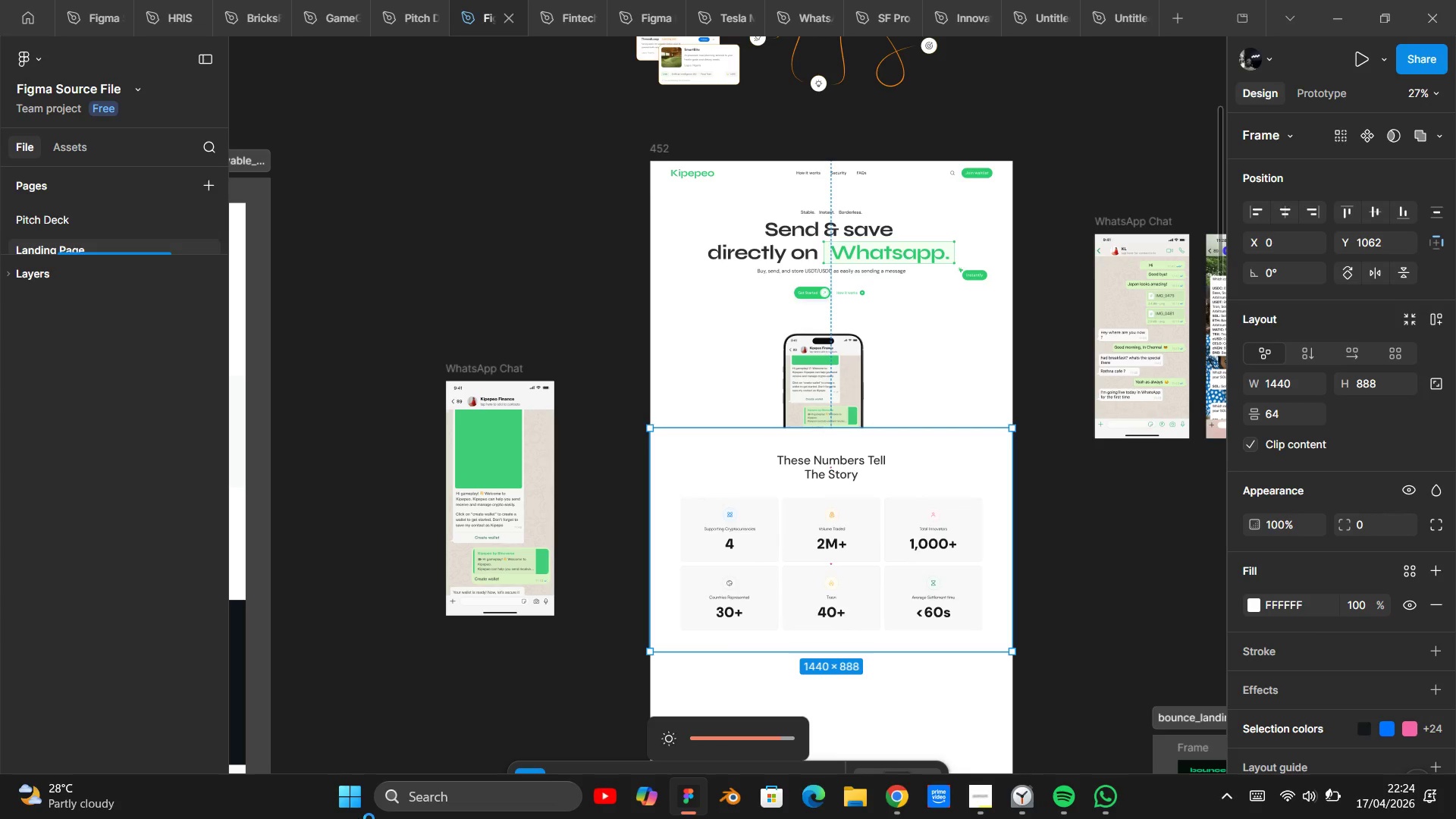 
key(Unknown)
 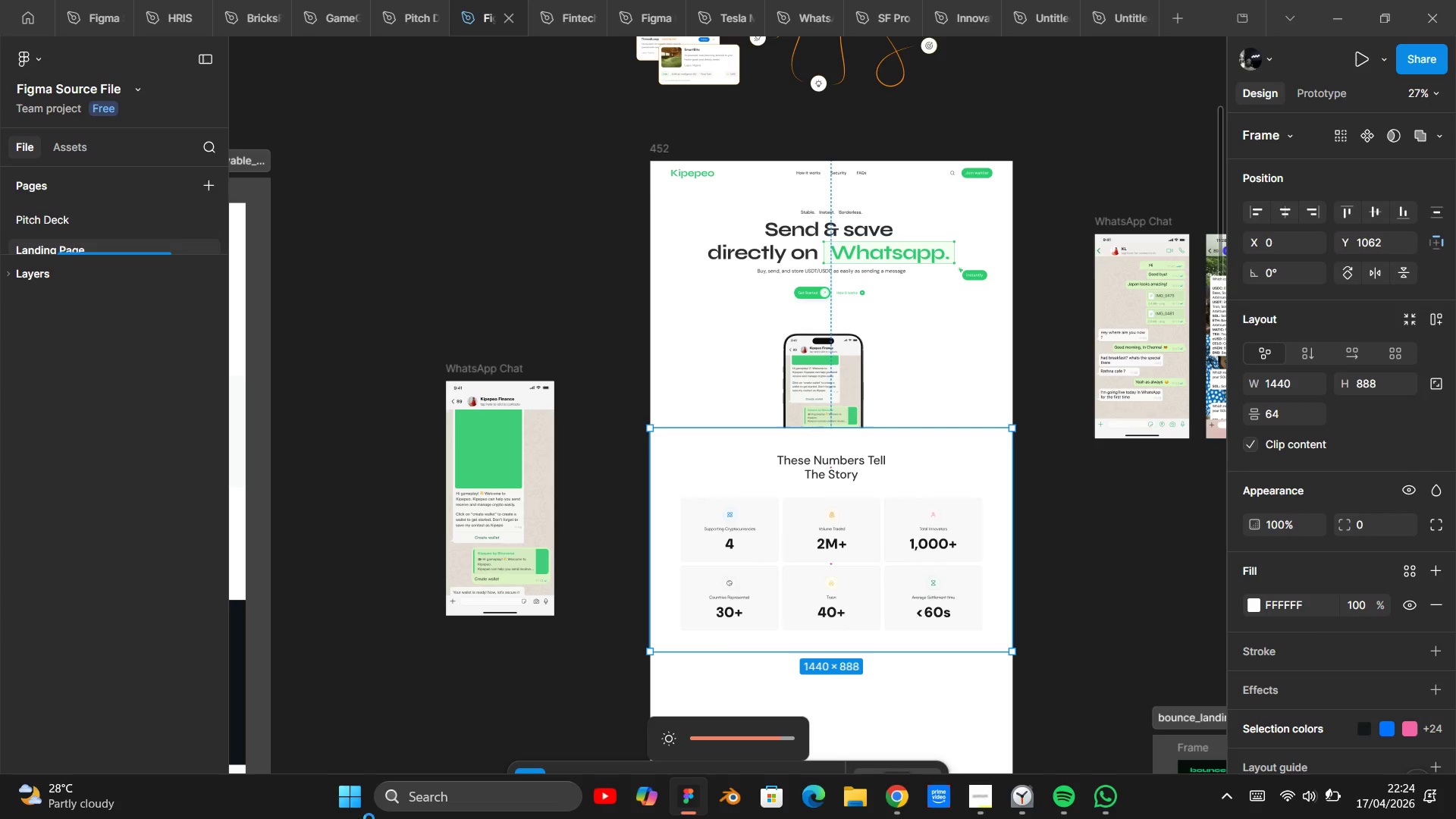 
key(Unknown)
 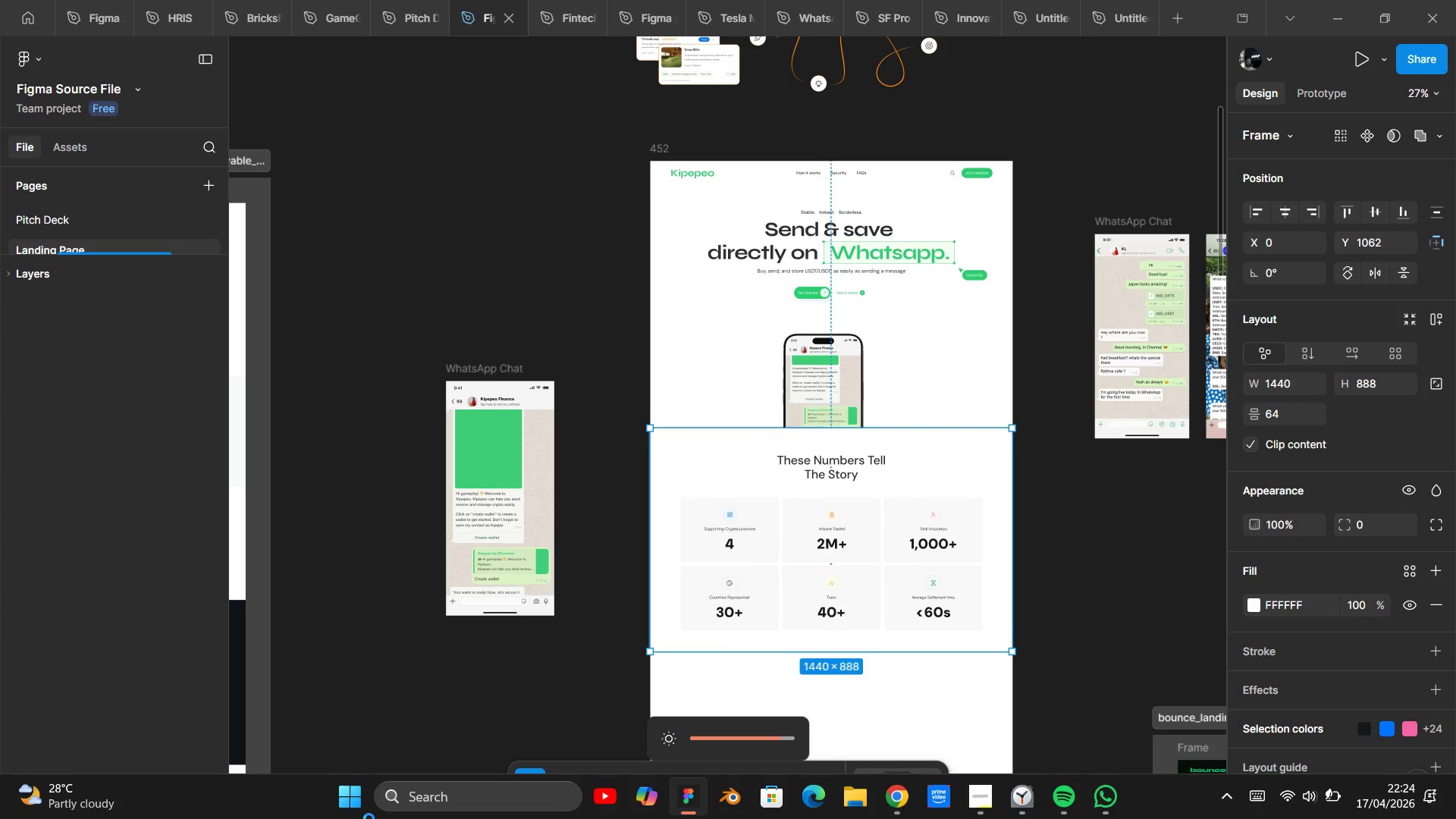 
key(Unknown)
 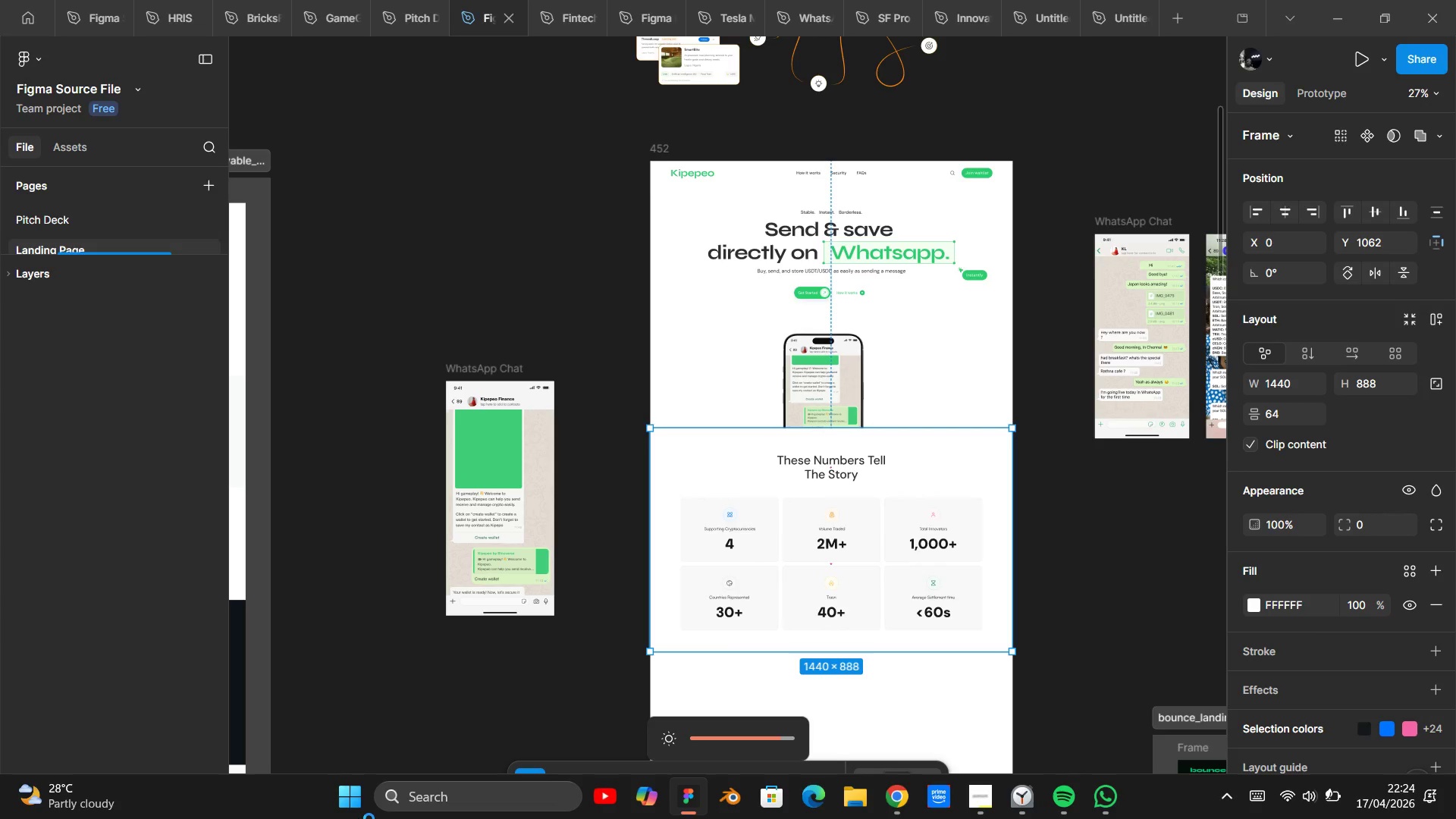 
key(Unknown)
 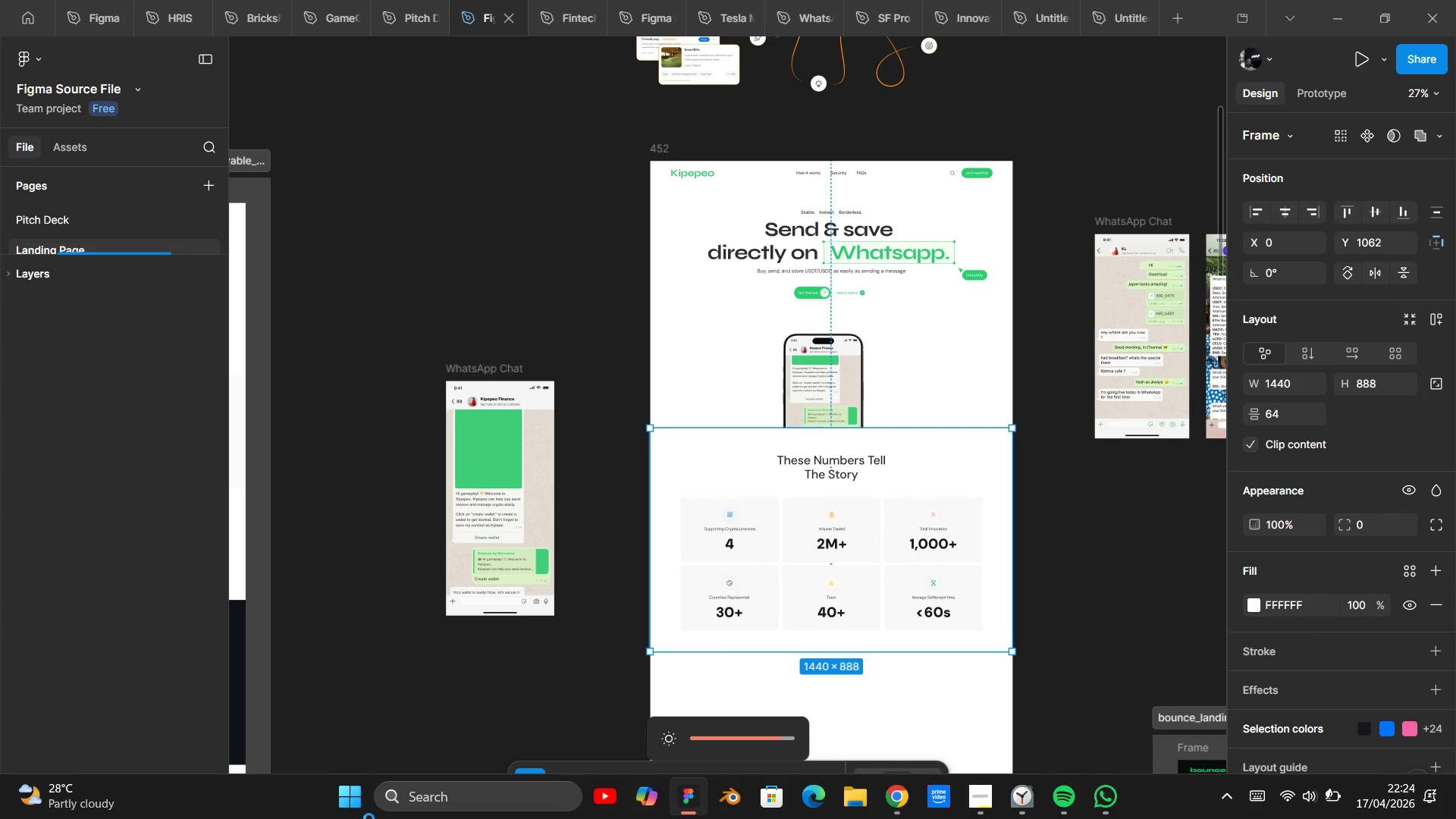 
key(Unknown)
 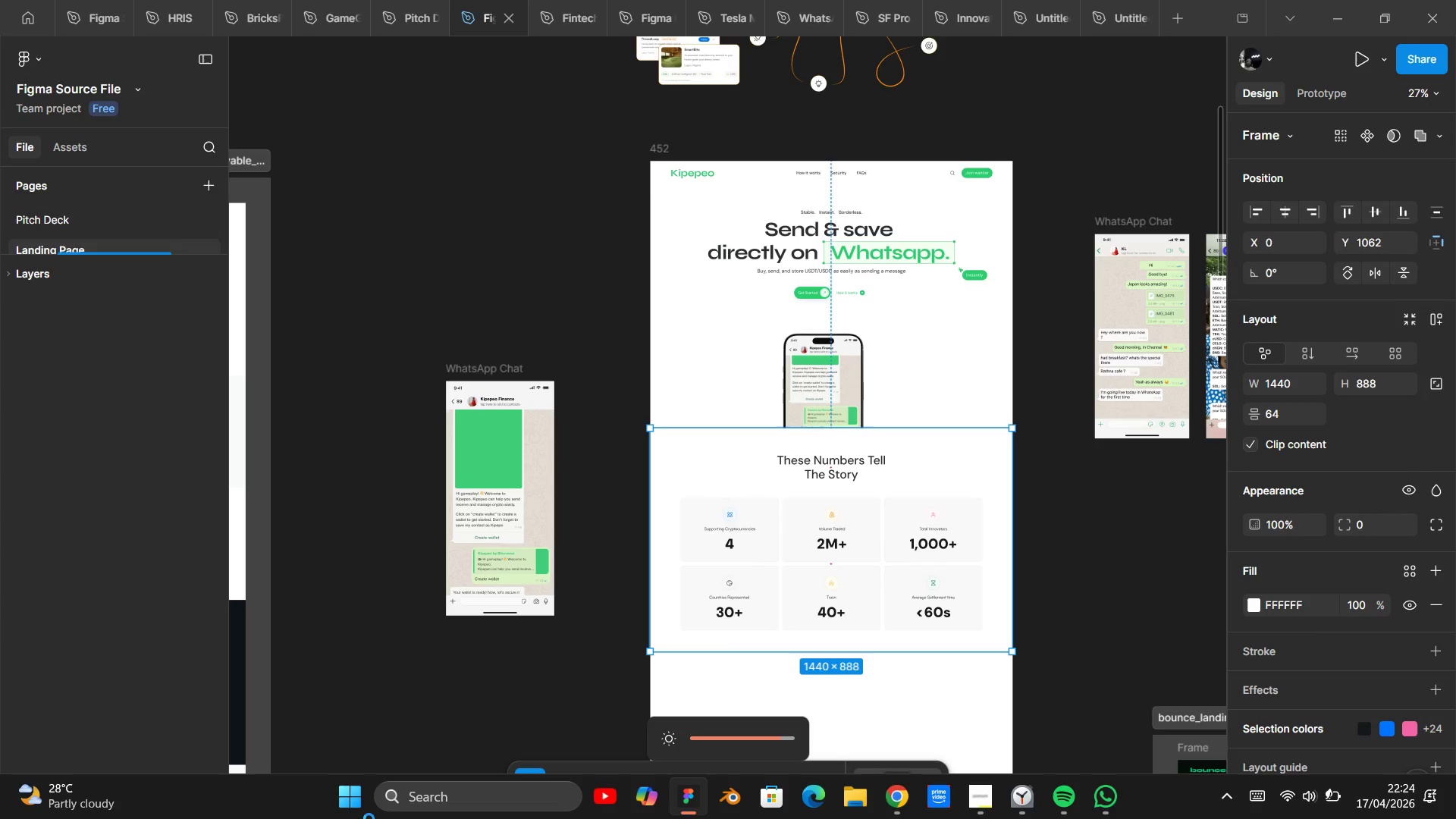 
key(Unknown)
 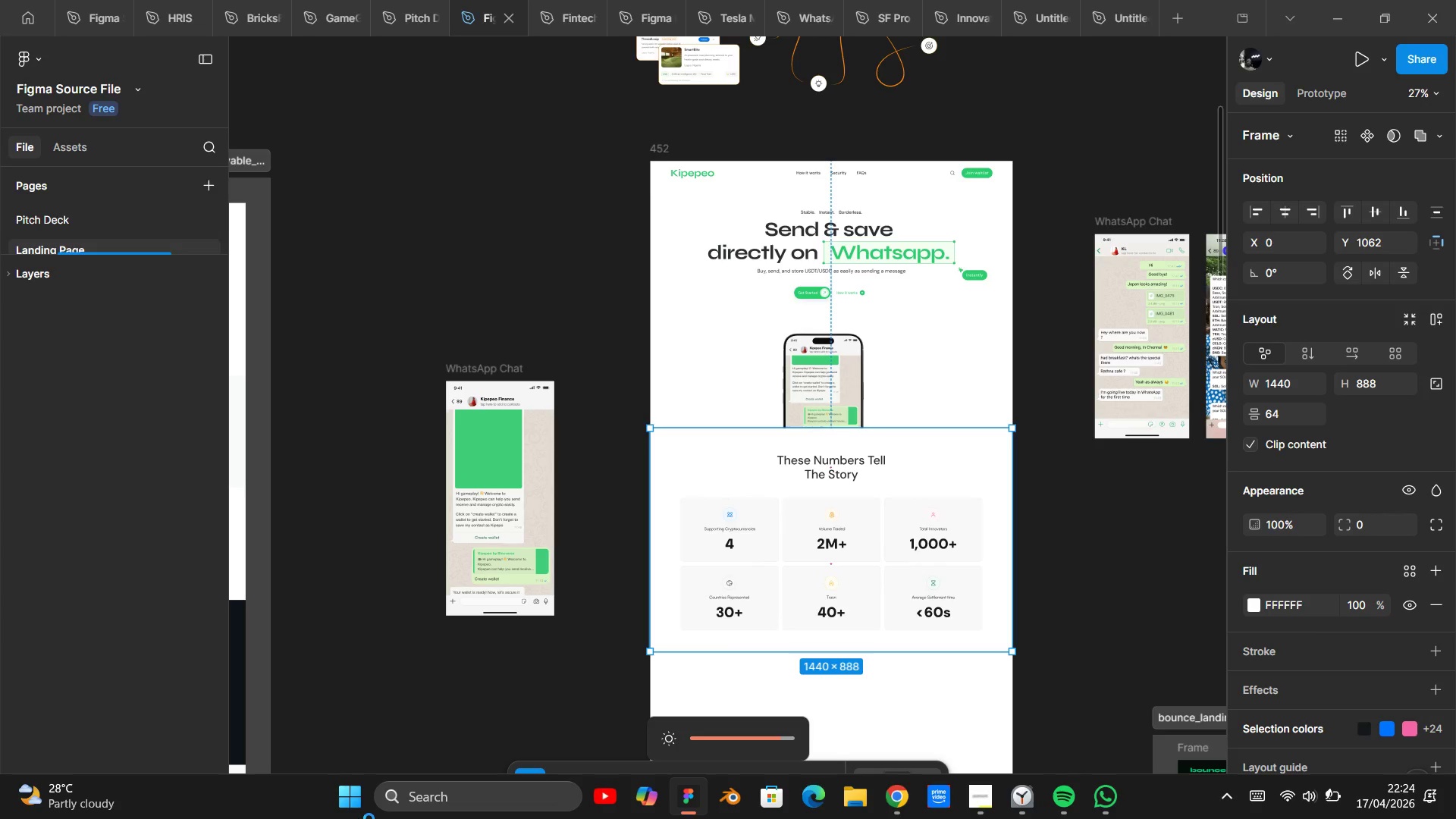 
key(Unknown)
 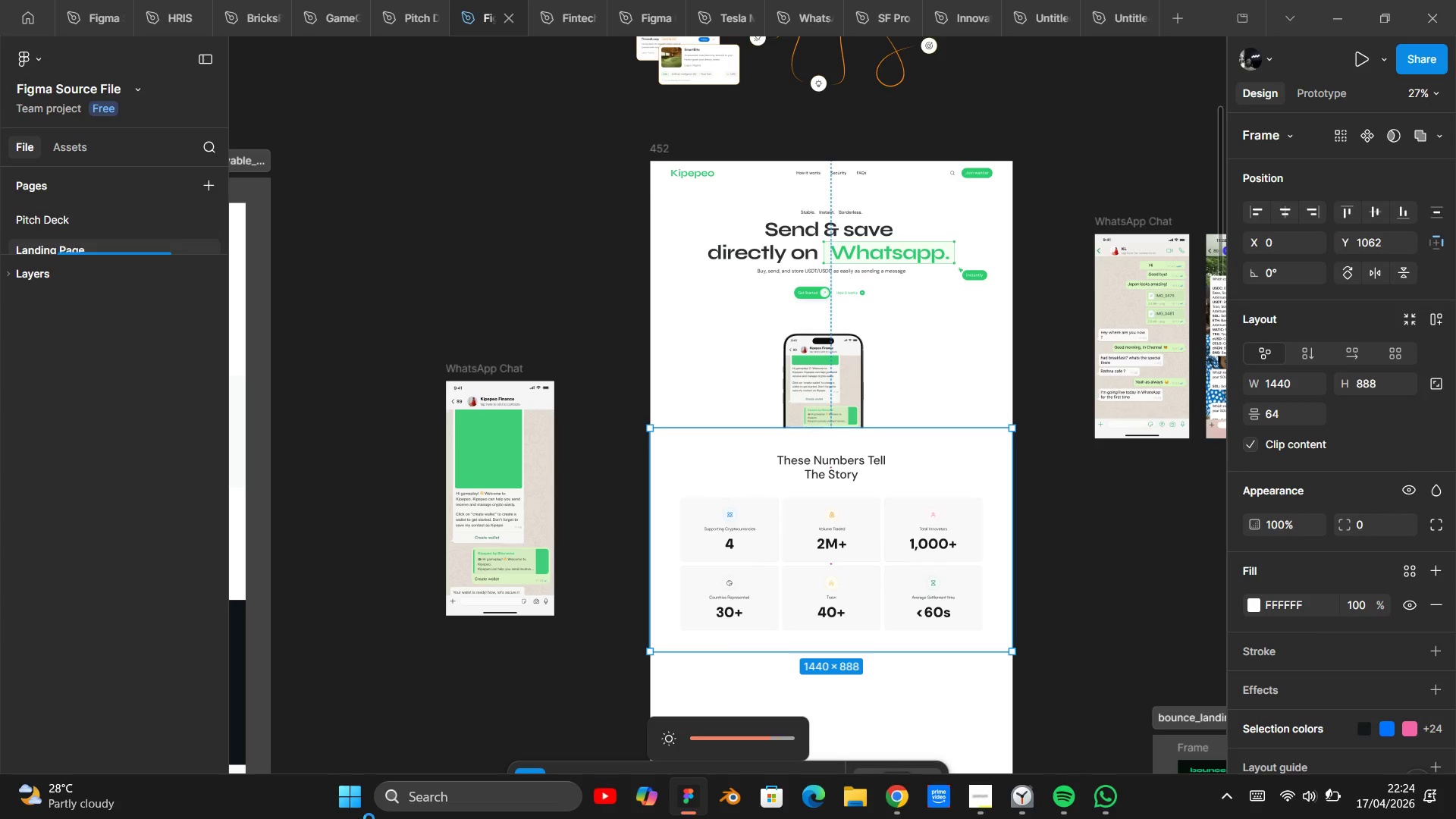 
key(Unknown)
 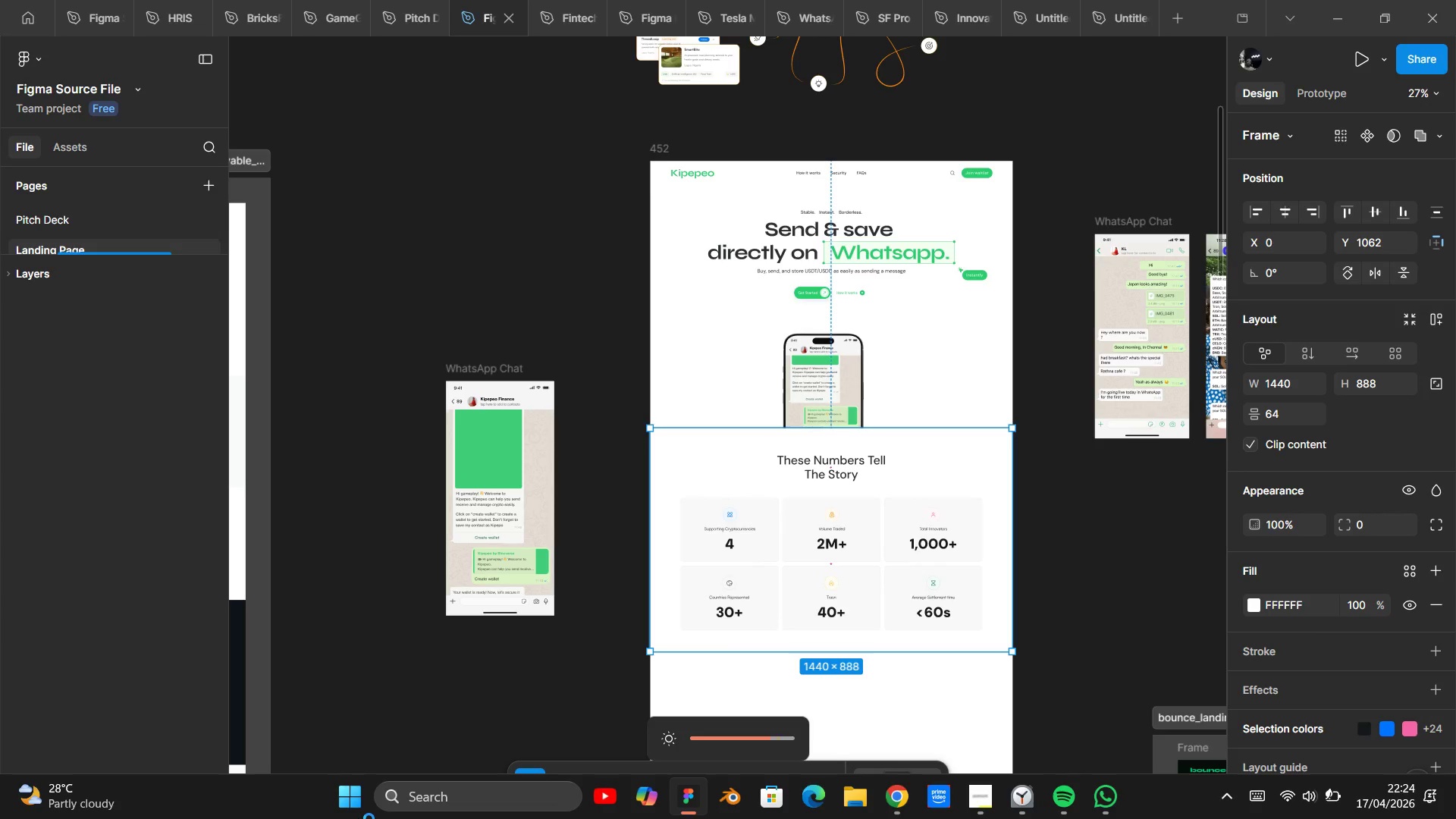 
key(Unknown)
 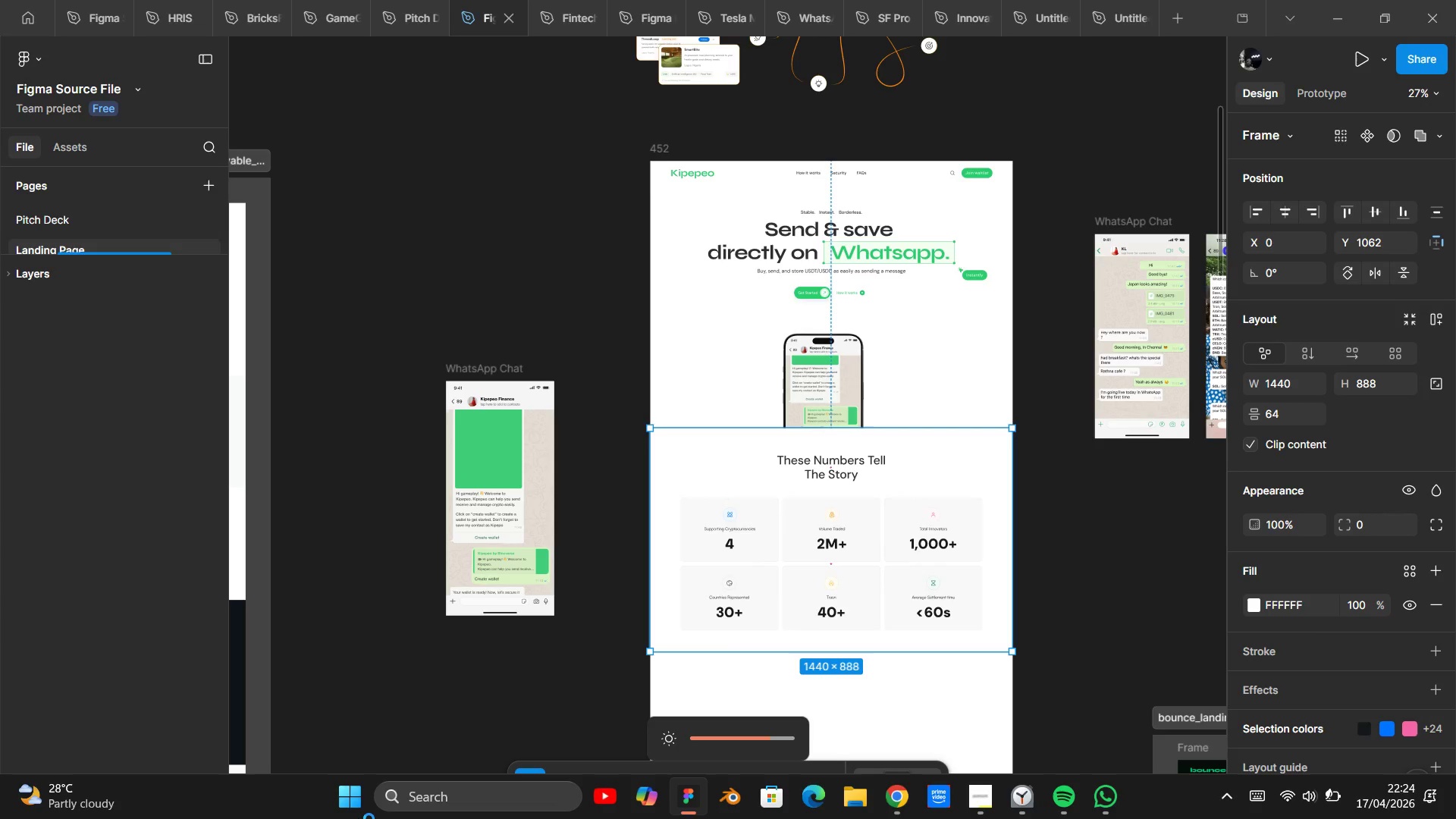 
key(Unknown)
 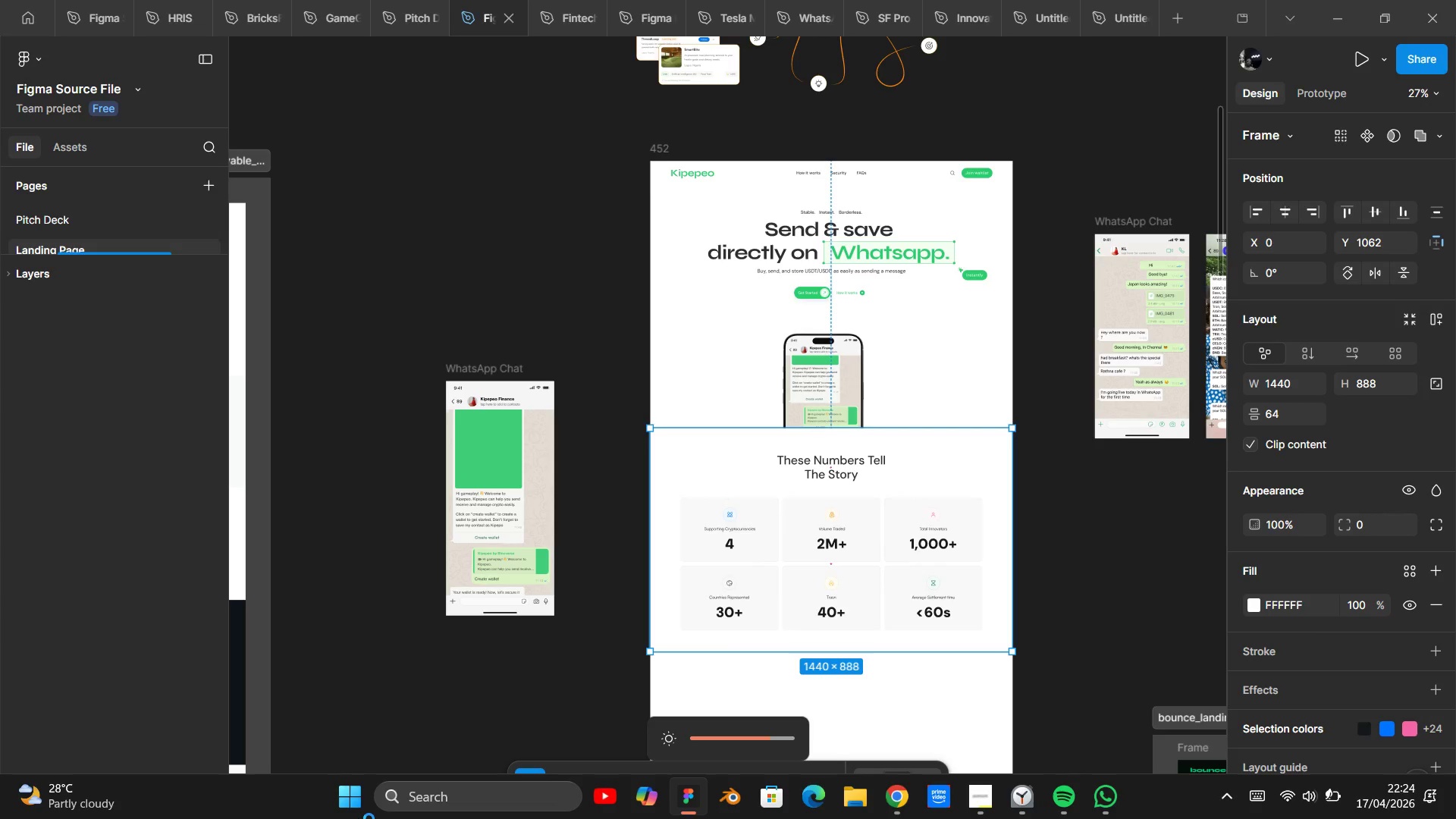 
key(Unknown)
 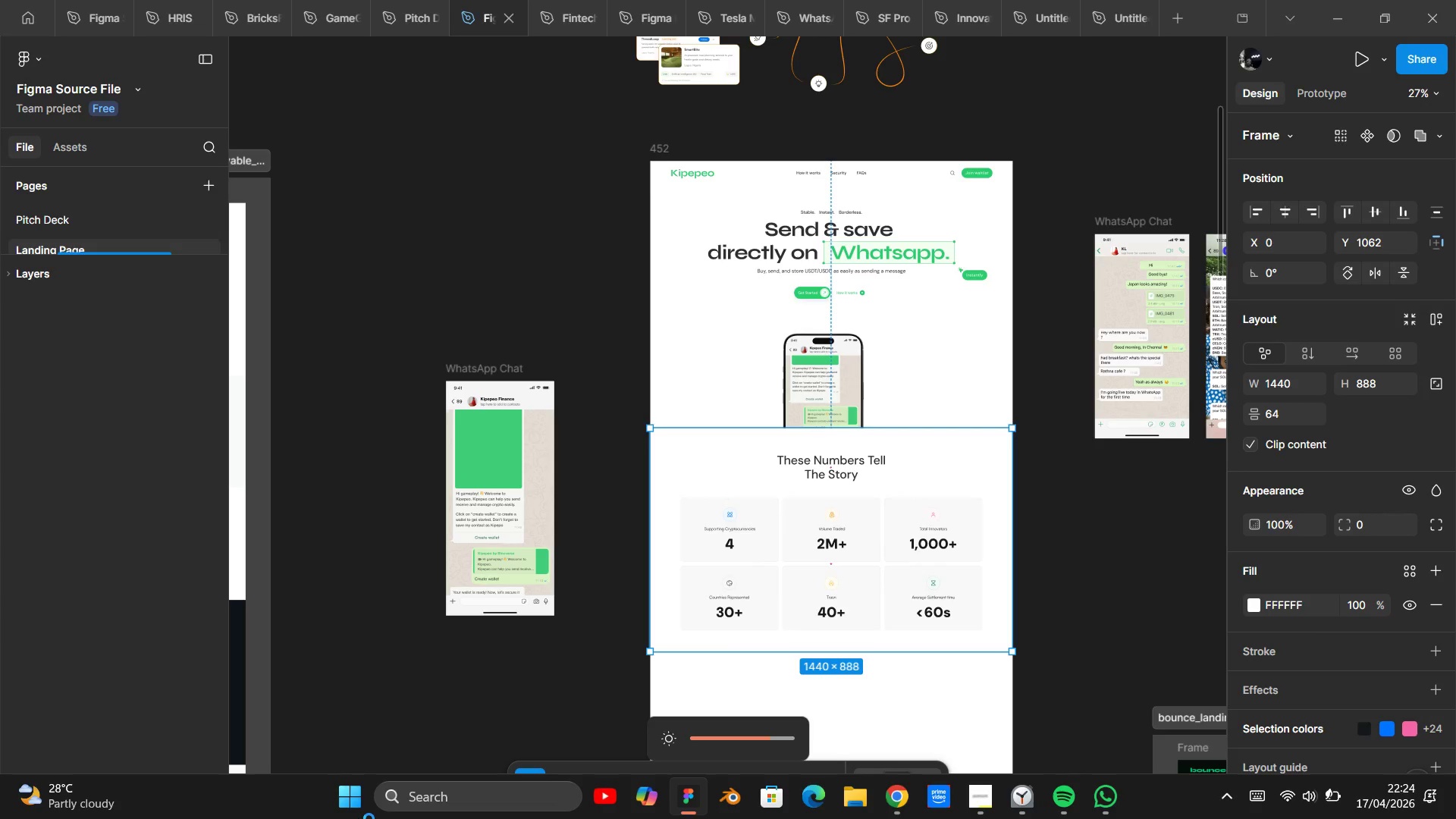 
key(Unknown)
 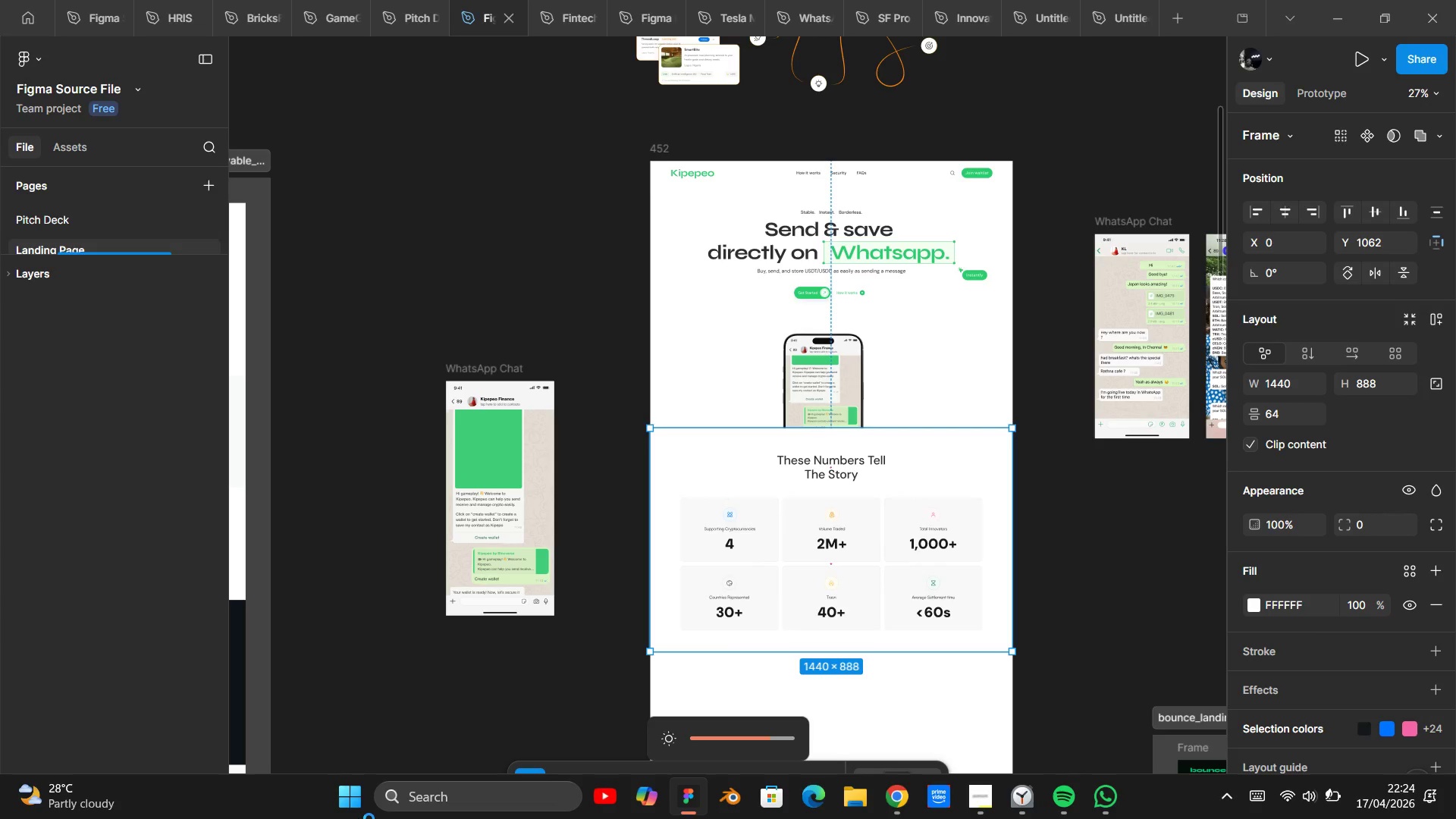 
key(Unknown)
 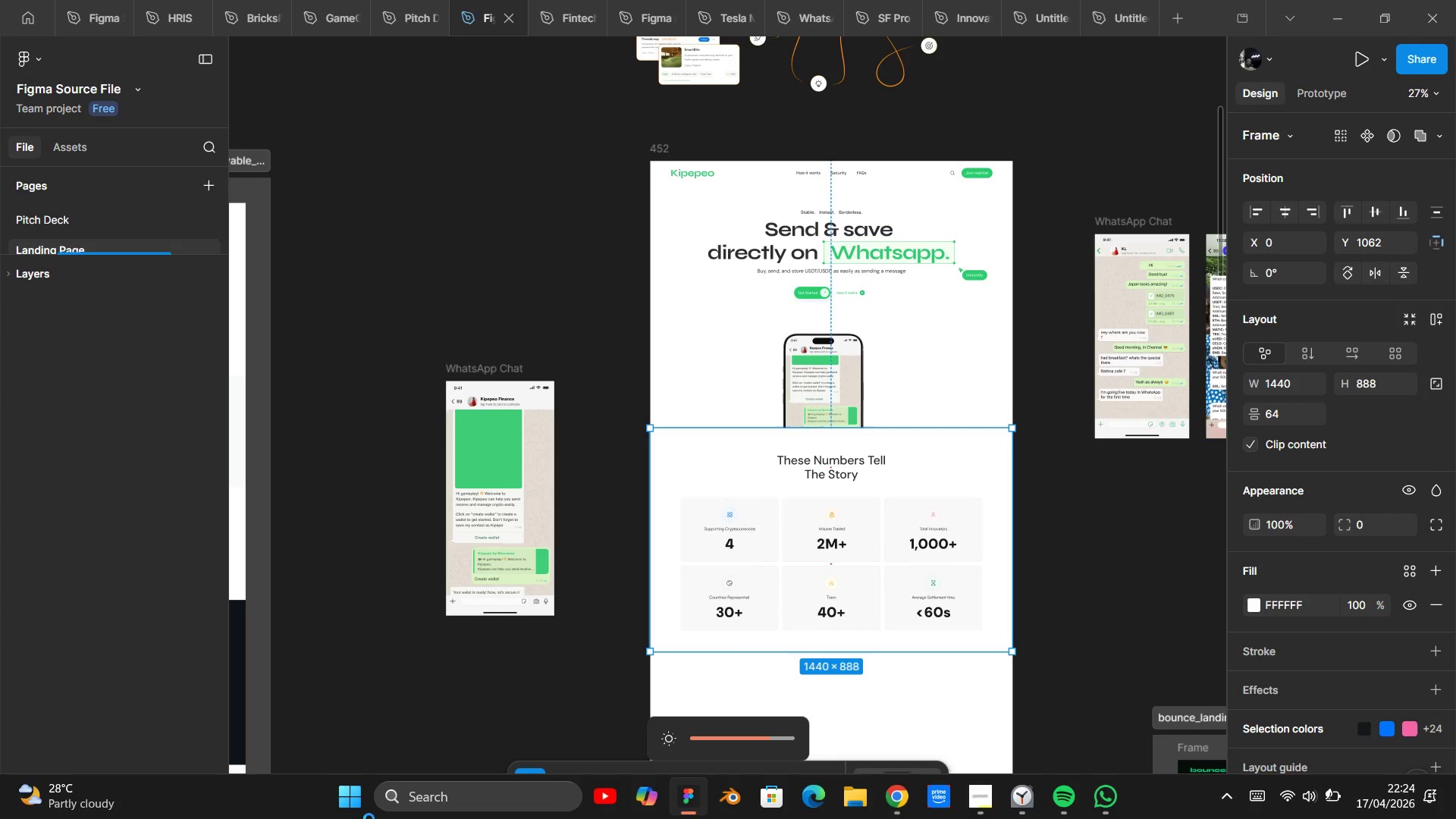 
key(Unknown)
 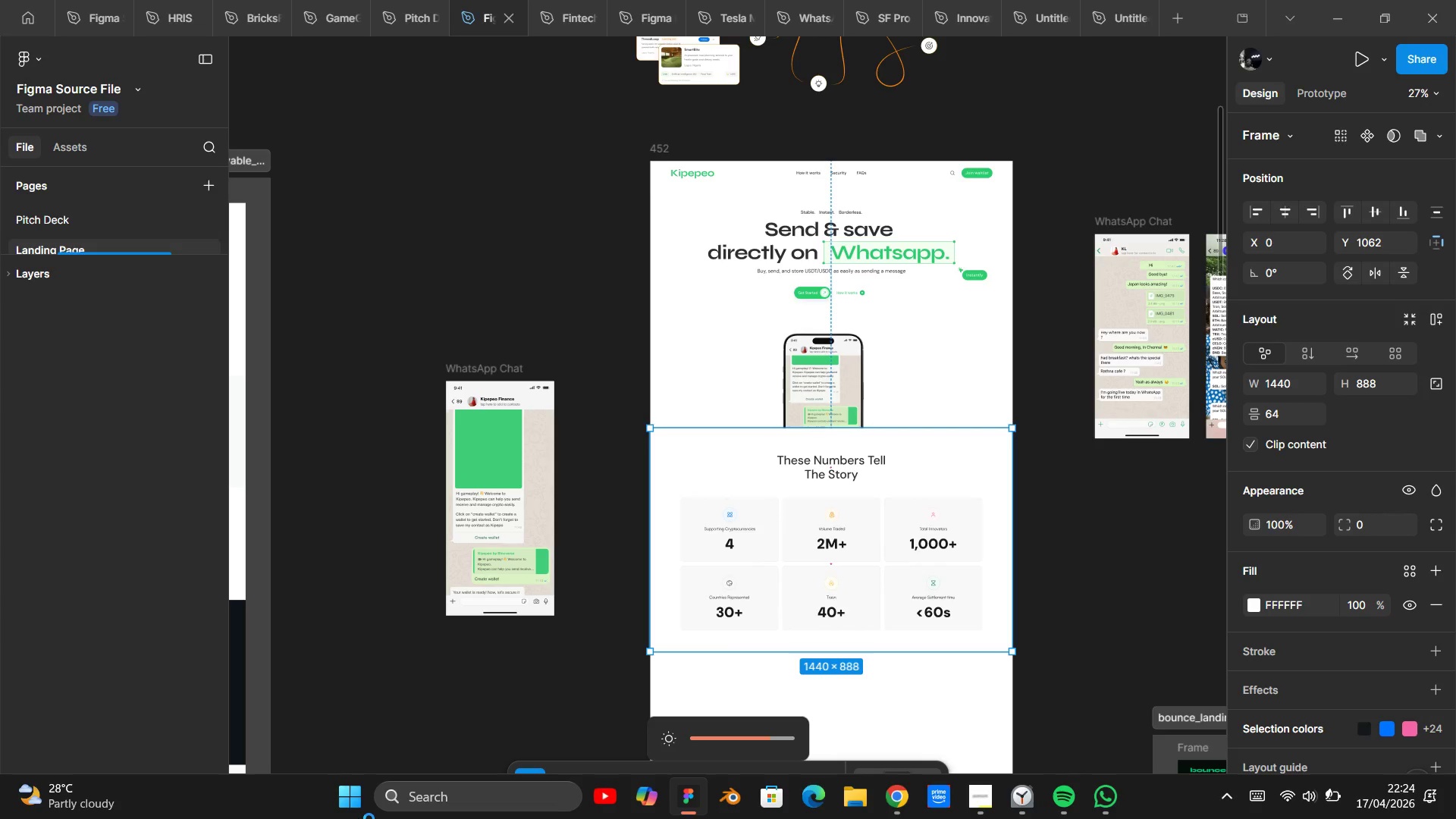 
key(Unknown)
 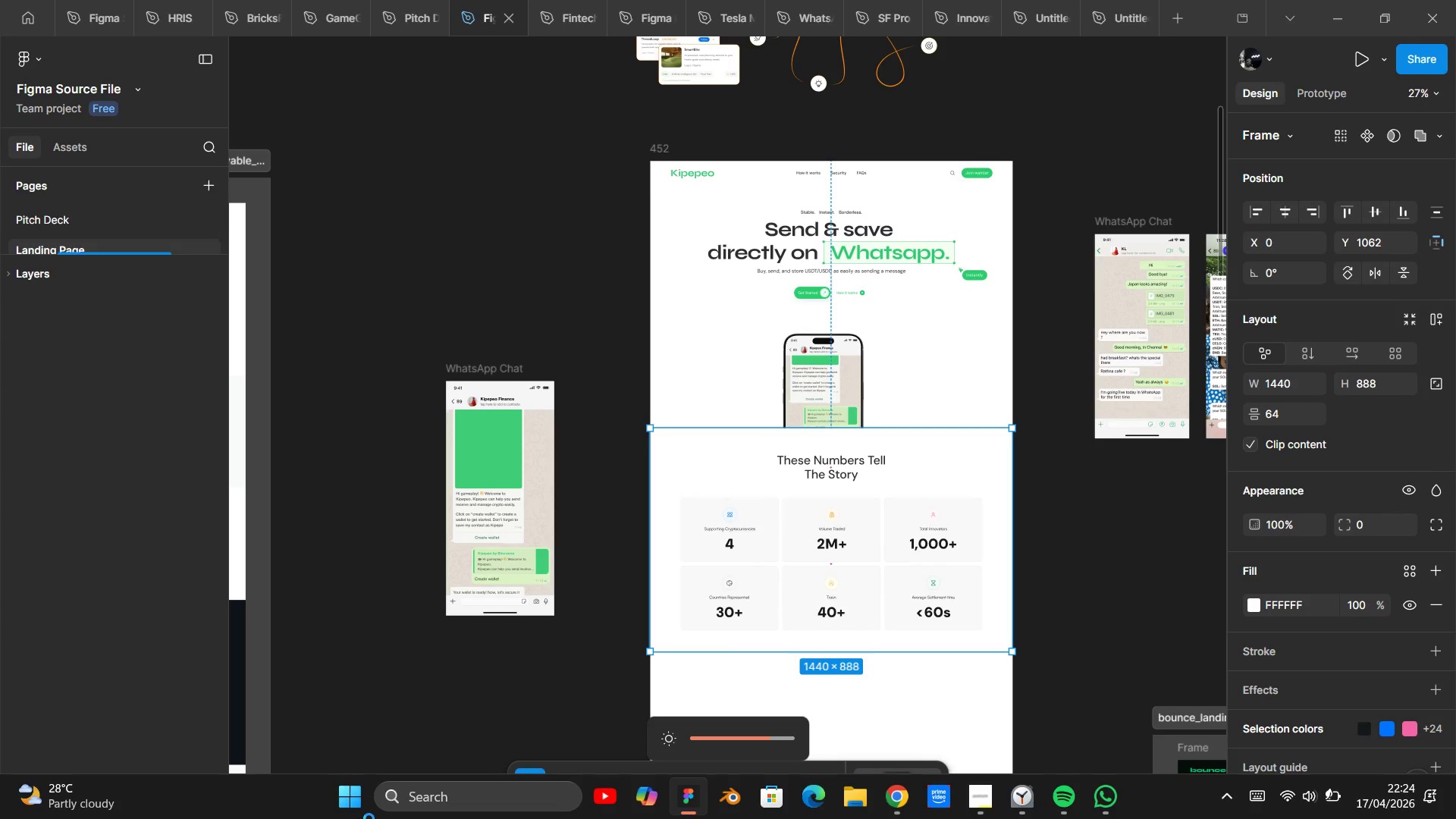 
key(Unknown)
 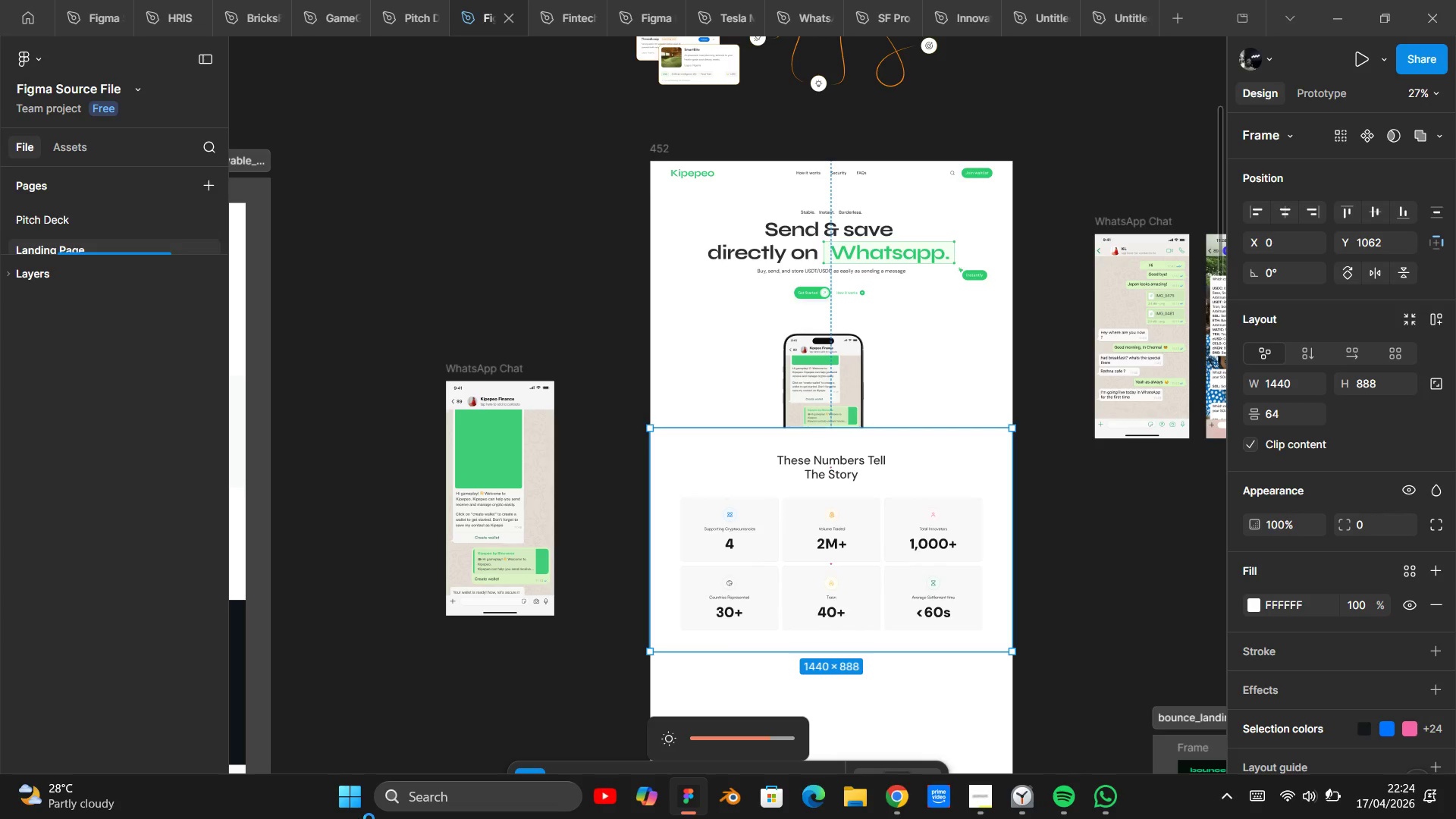 
key(Unknown)
 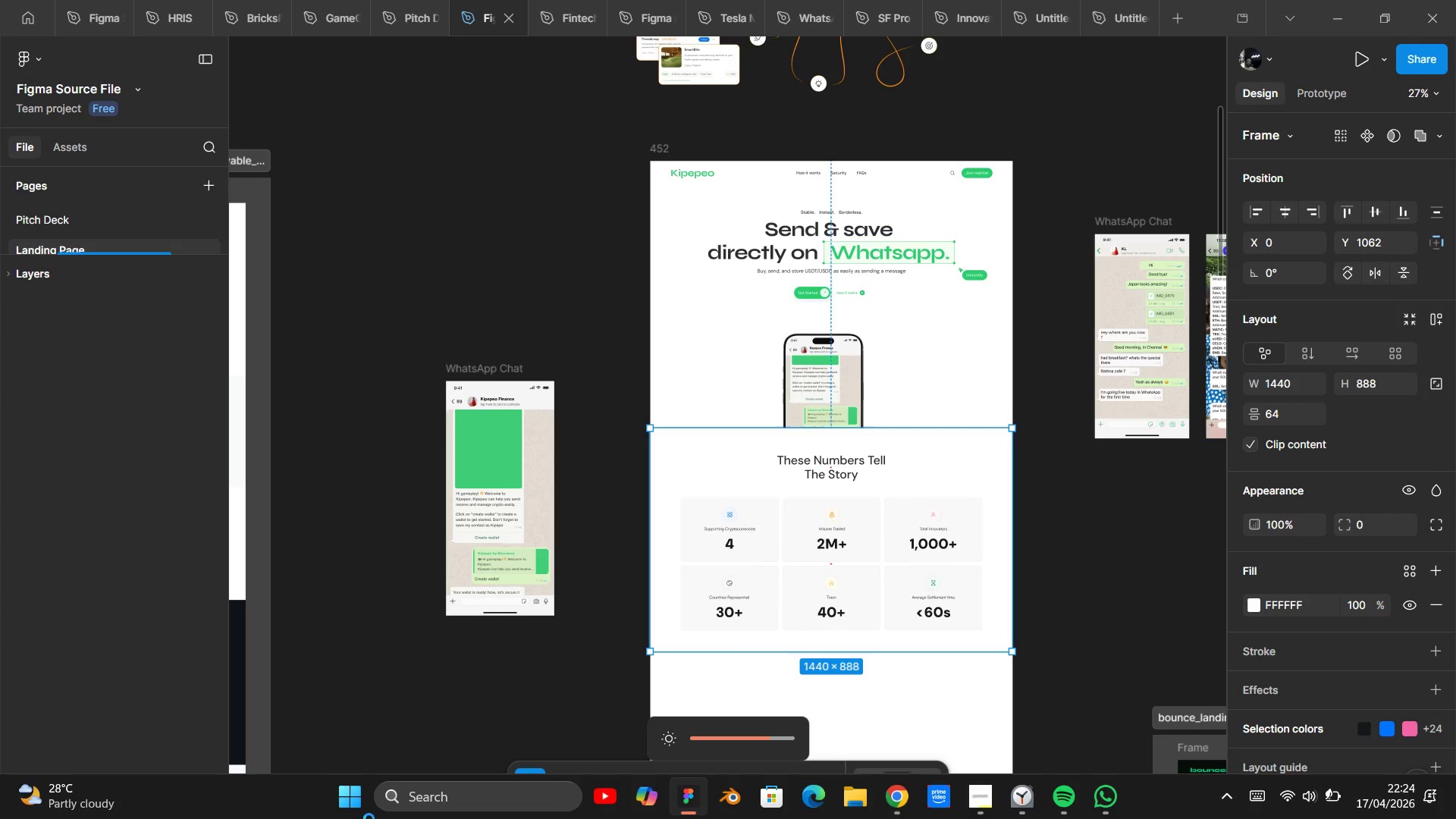 
key(Unknown)
 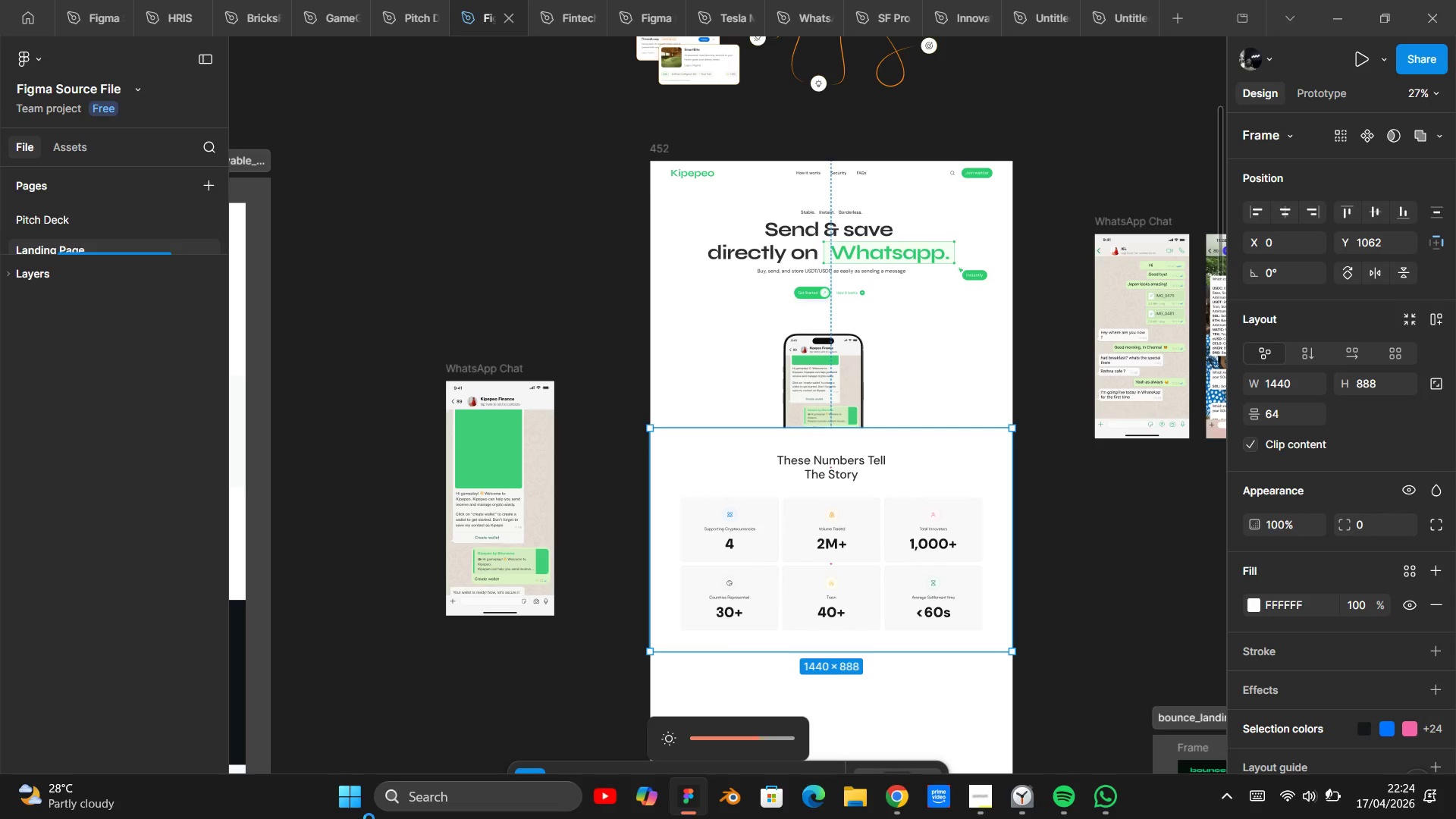 
key(Unknown)
 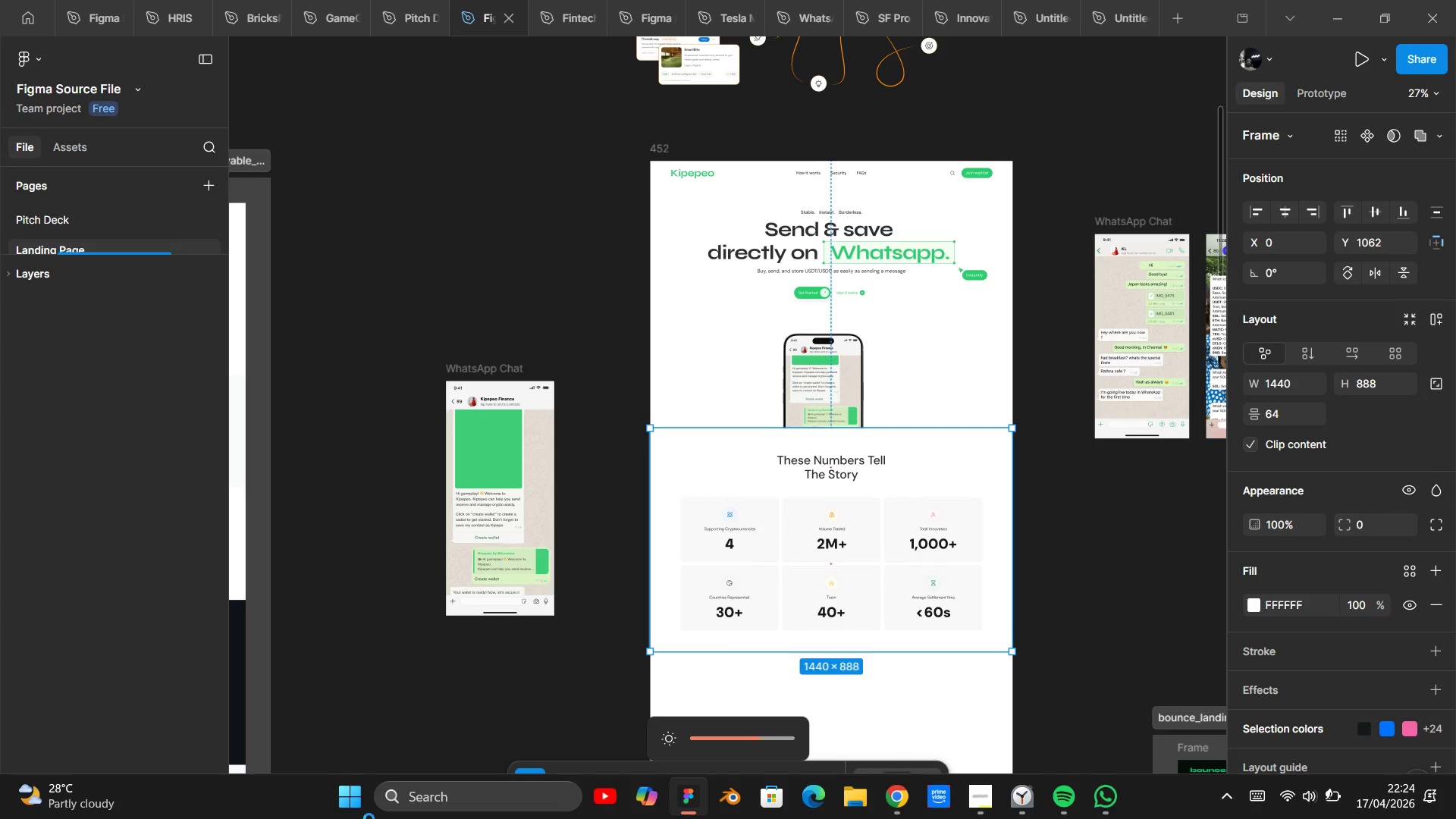 
key(Unknown)
 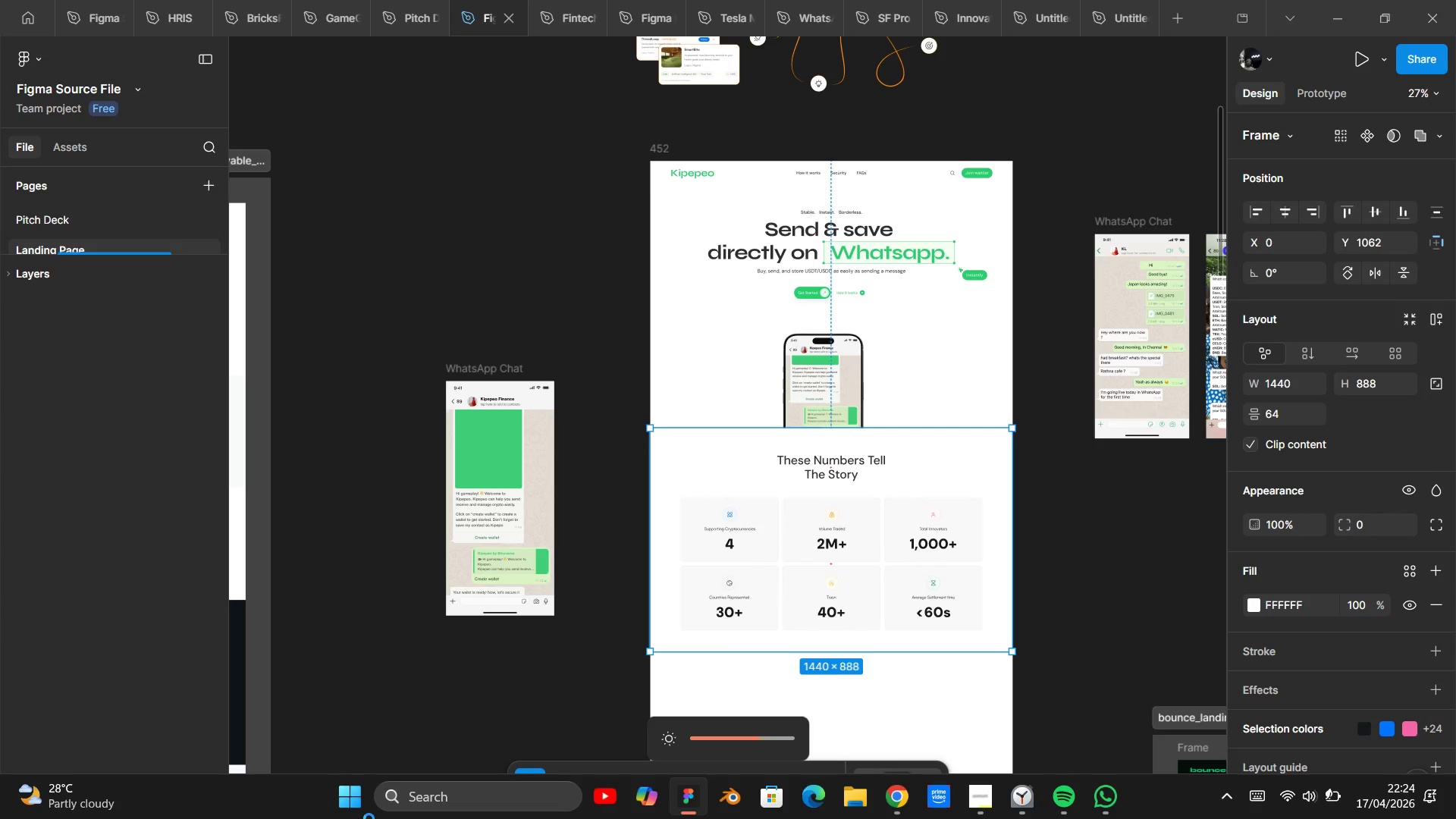 
key(Unknown)
 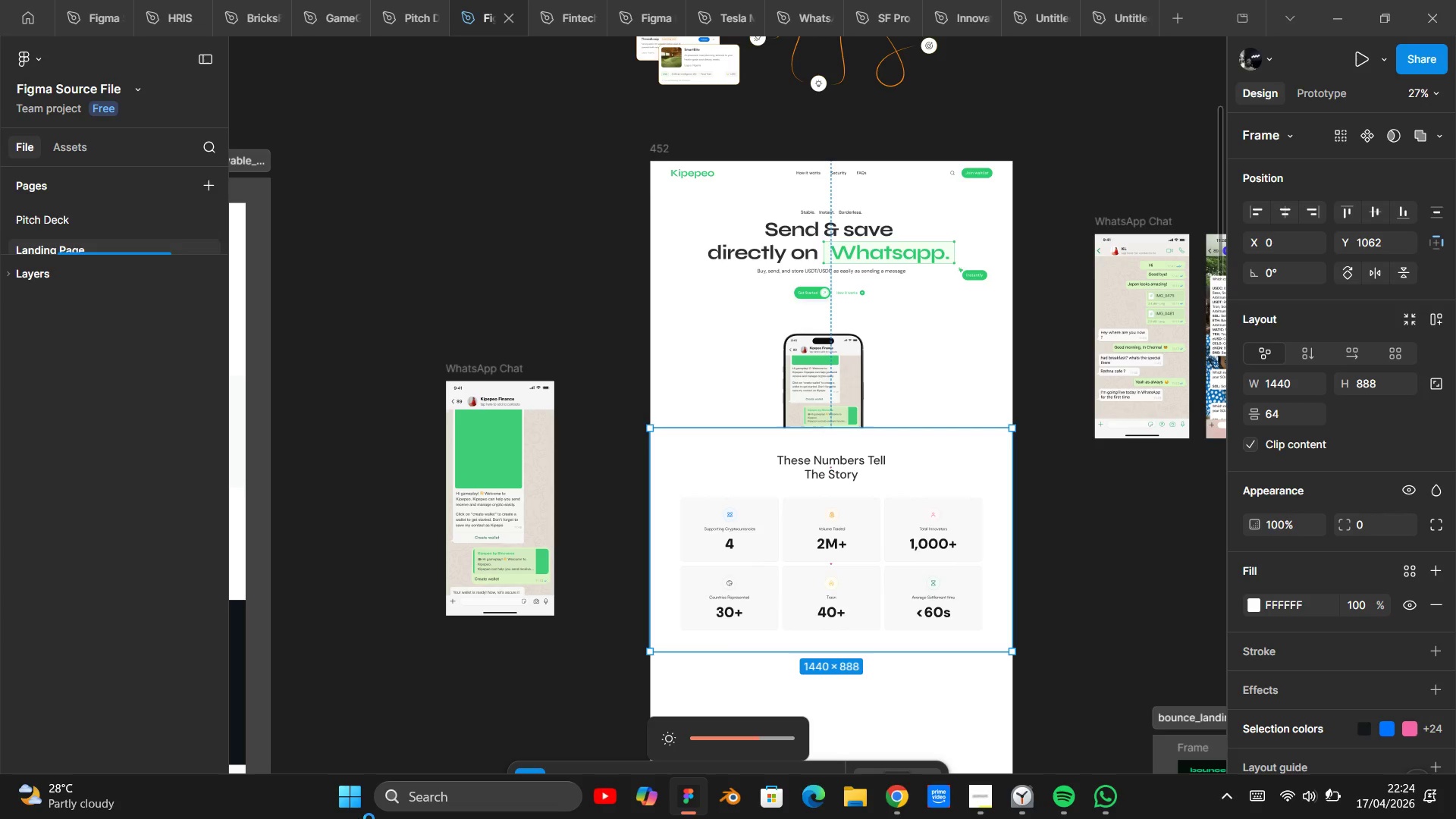 
key(Unknown)
 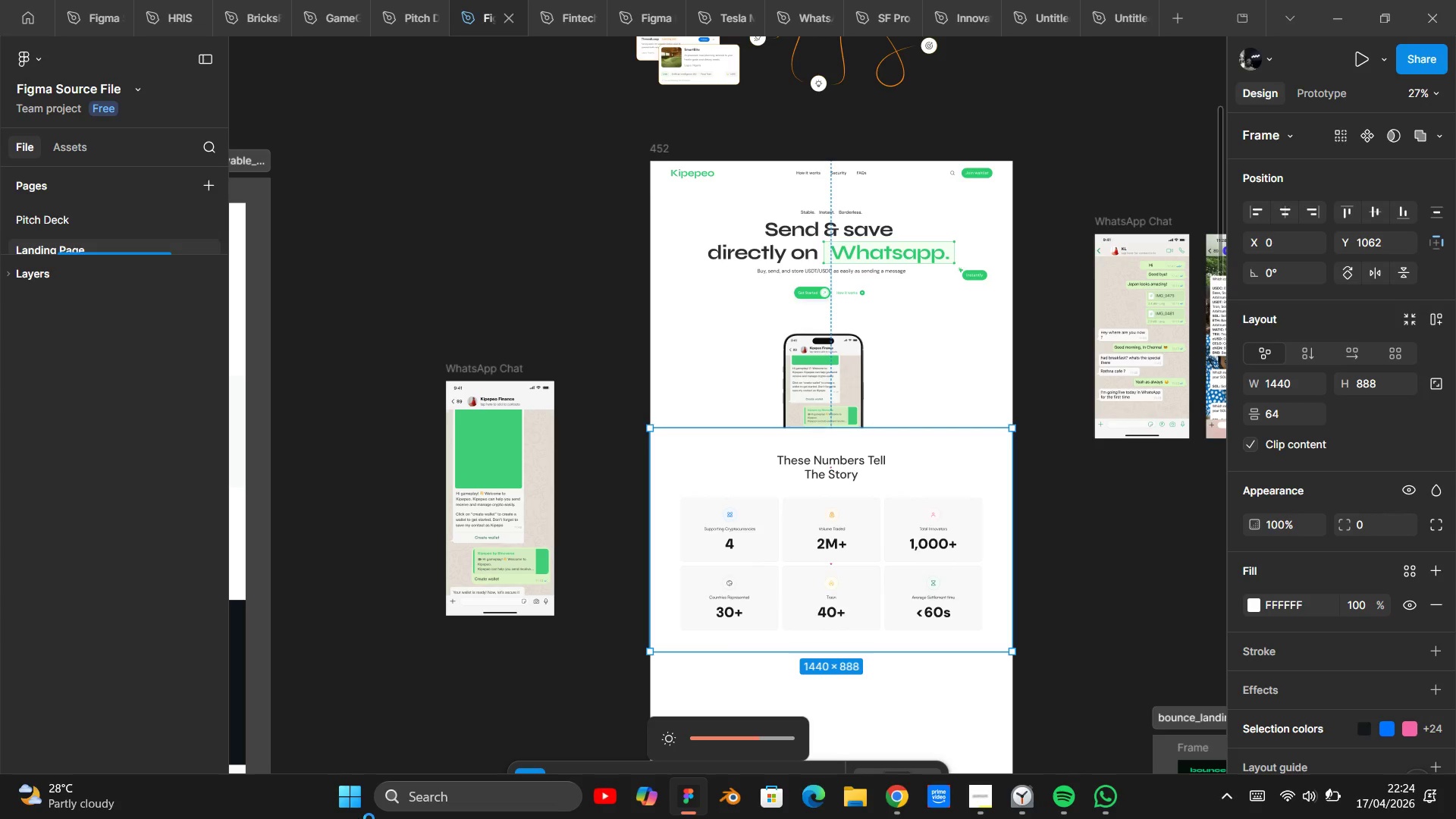 
key(Unknown)
 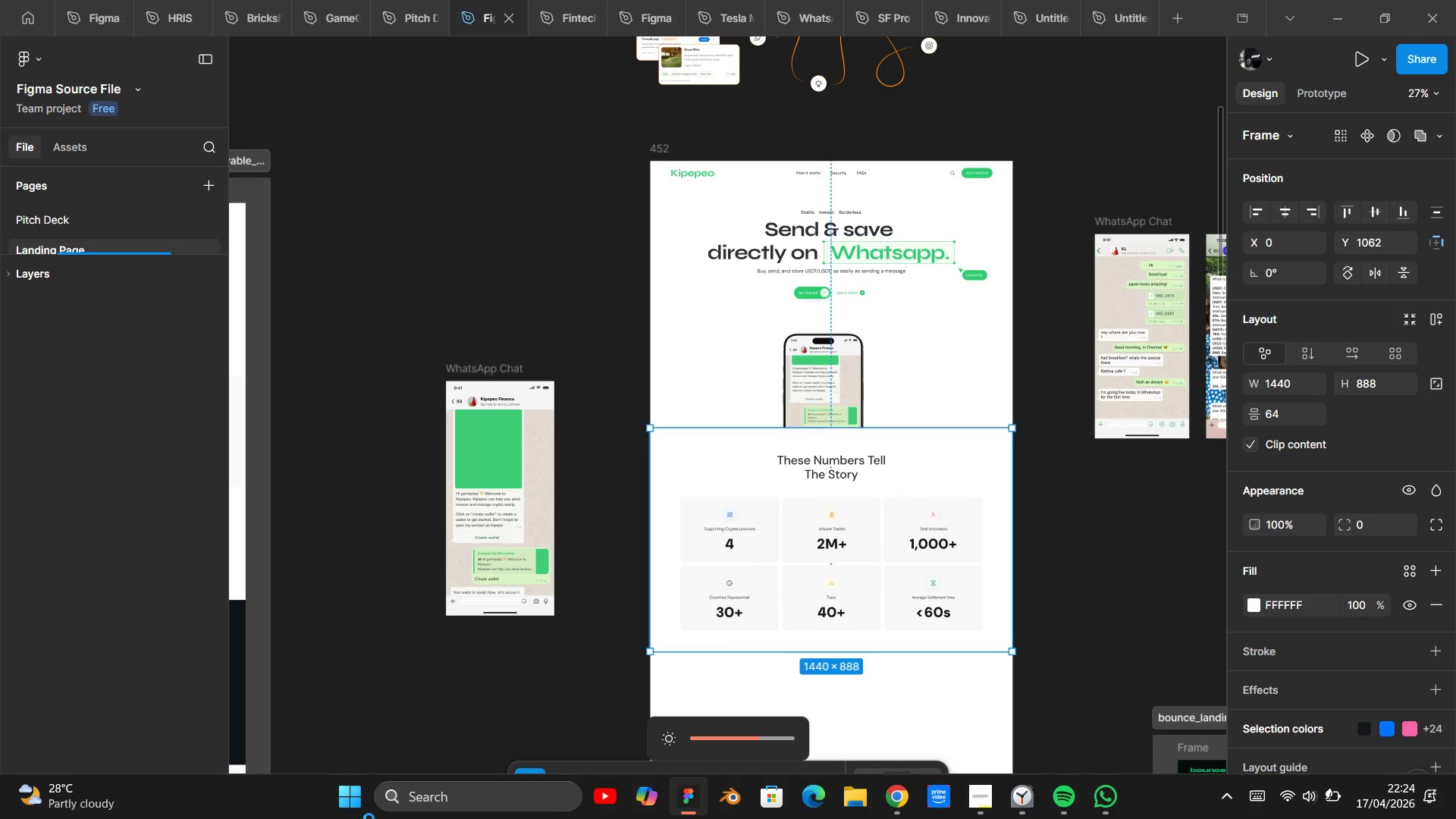 
key(Unknown)
 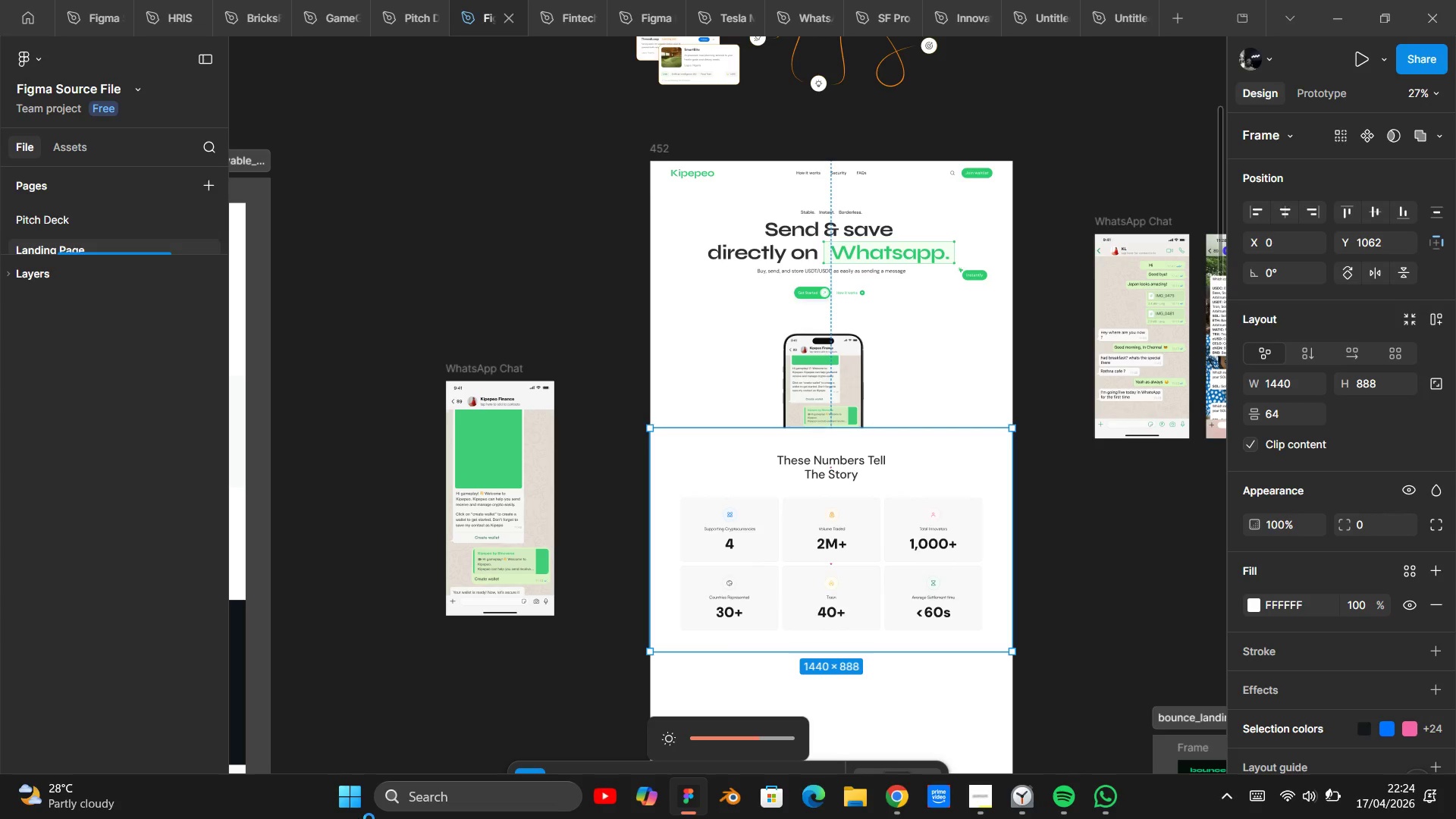 
key(Unknown)
 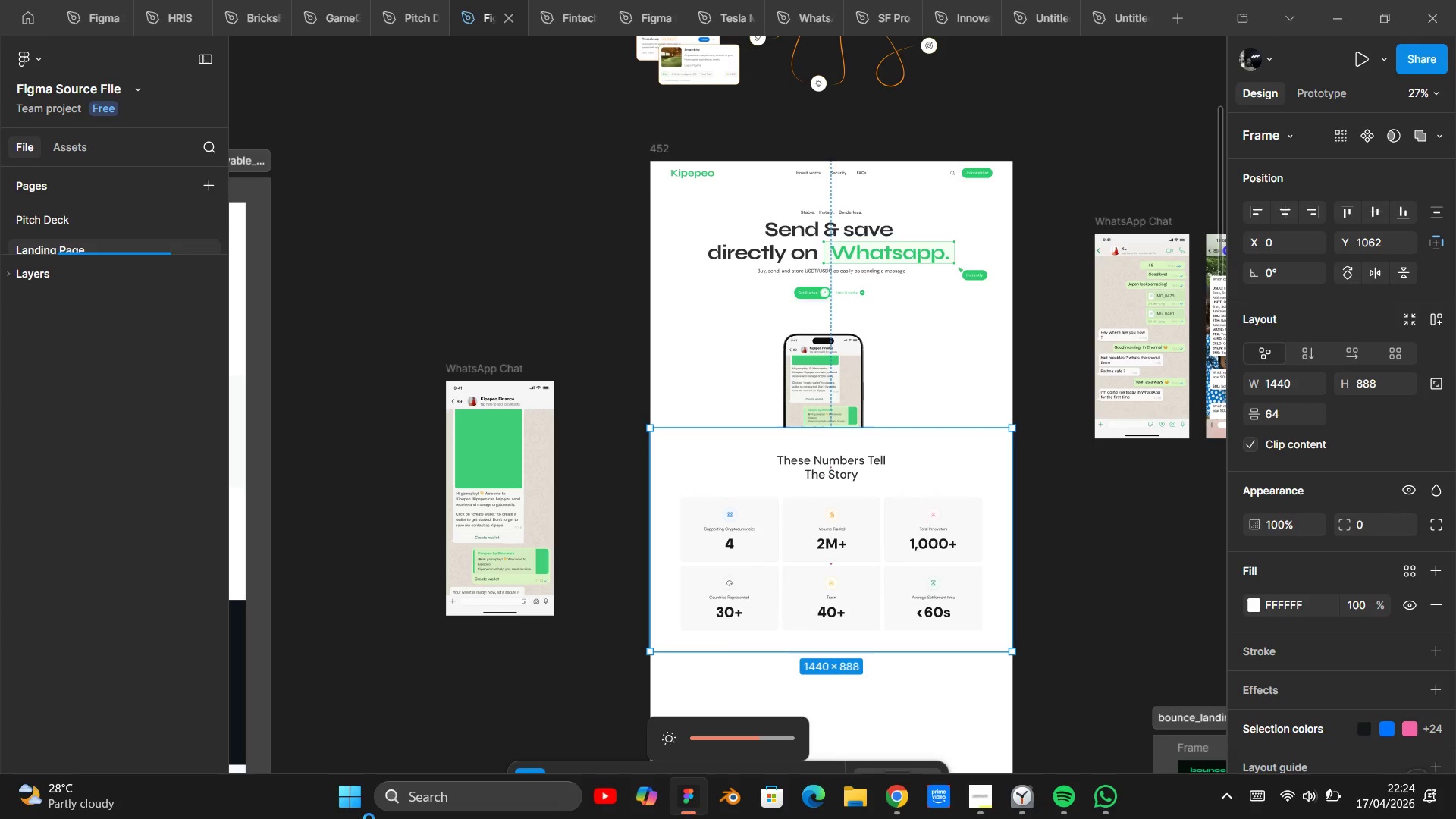 
key(Unknown)
 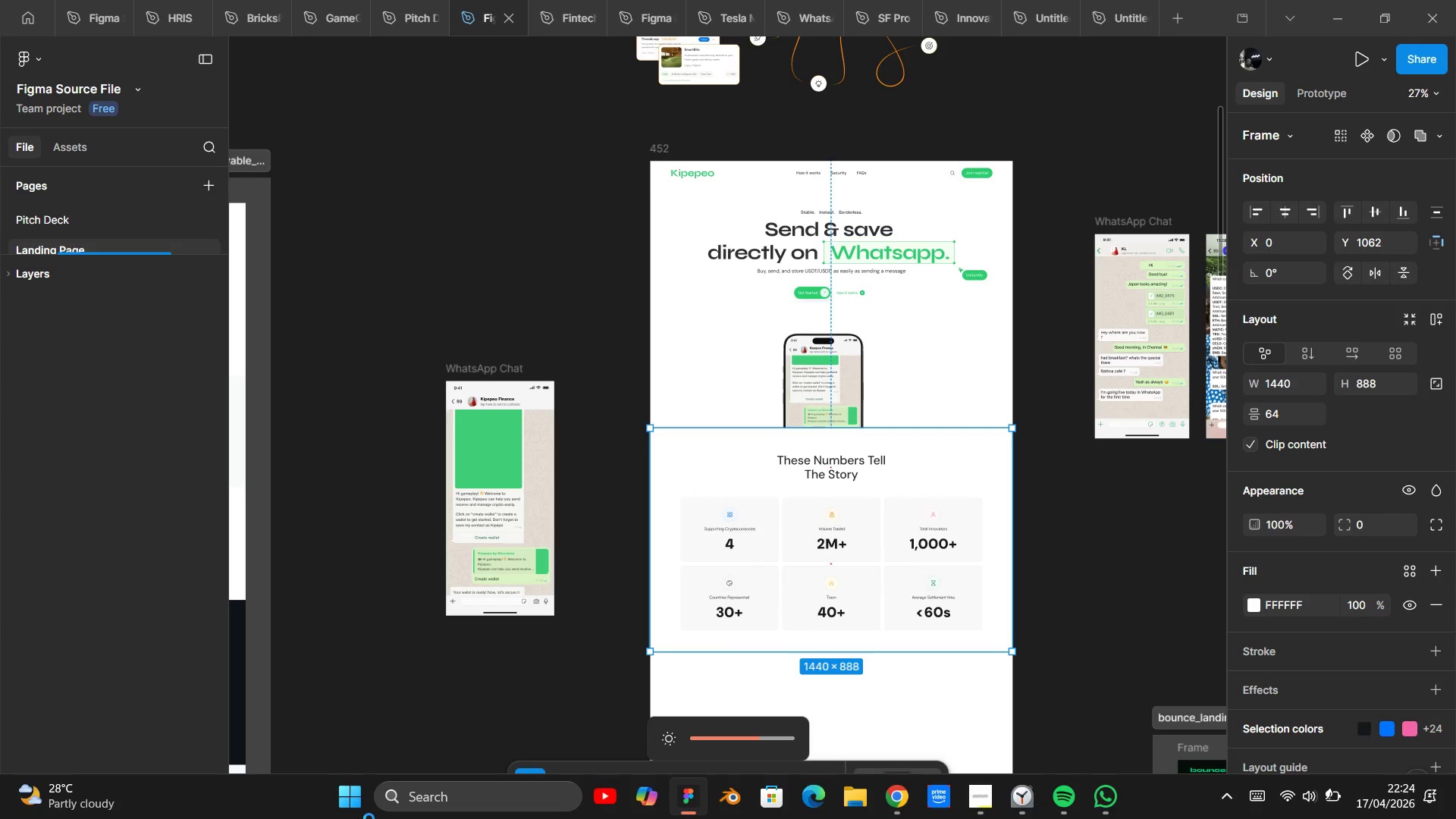 
key(Unknown)
 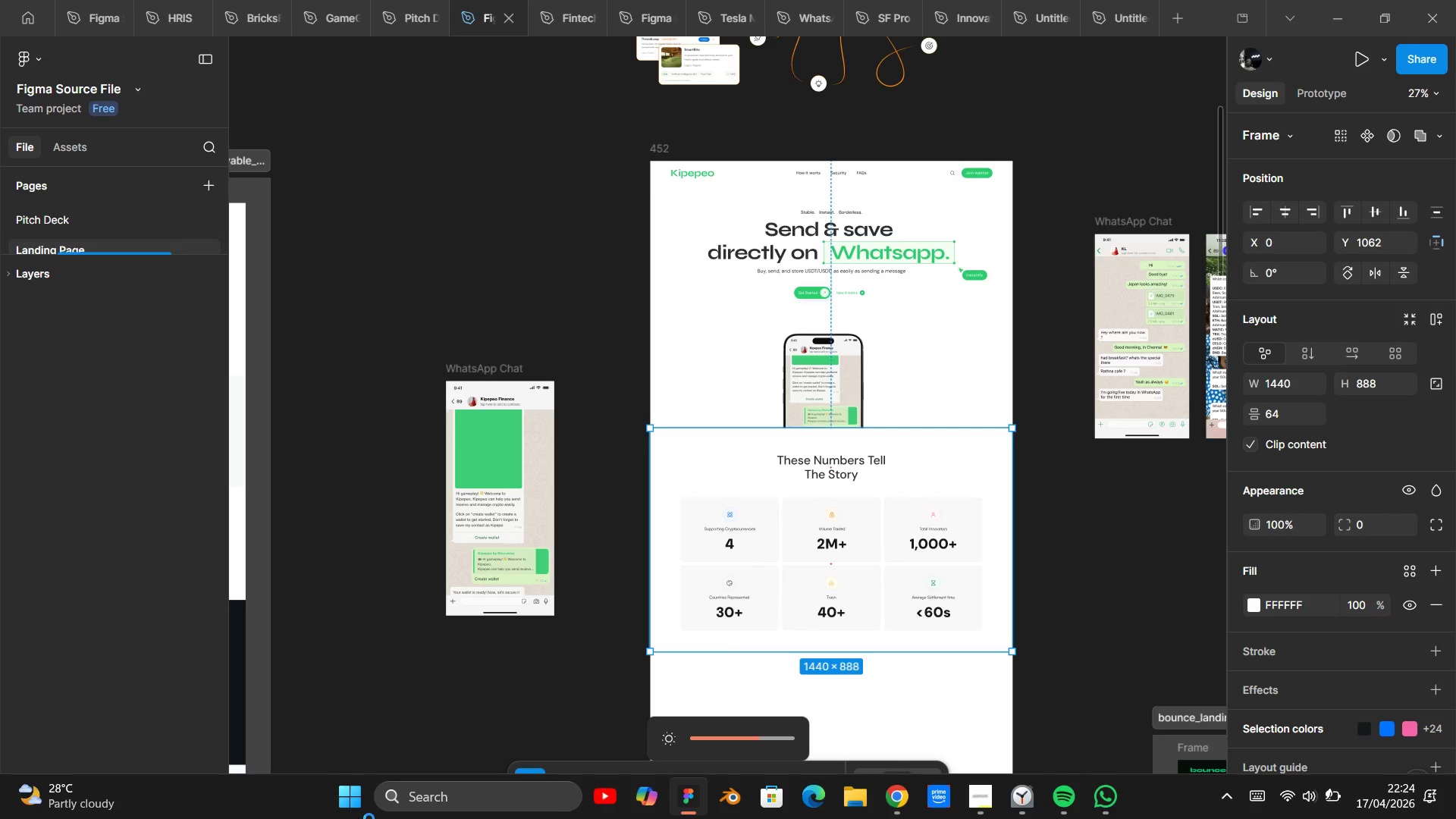 
key(Unknown)
 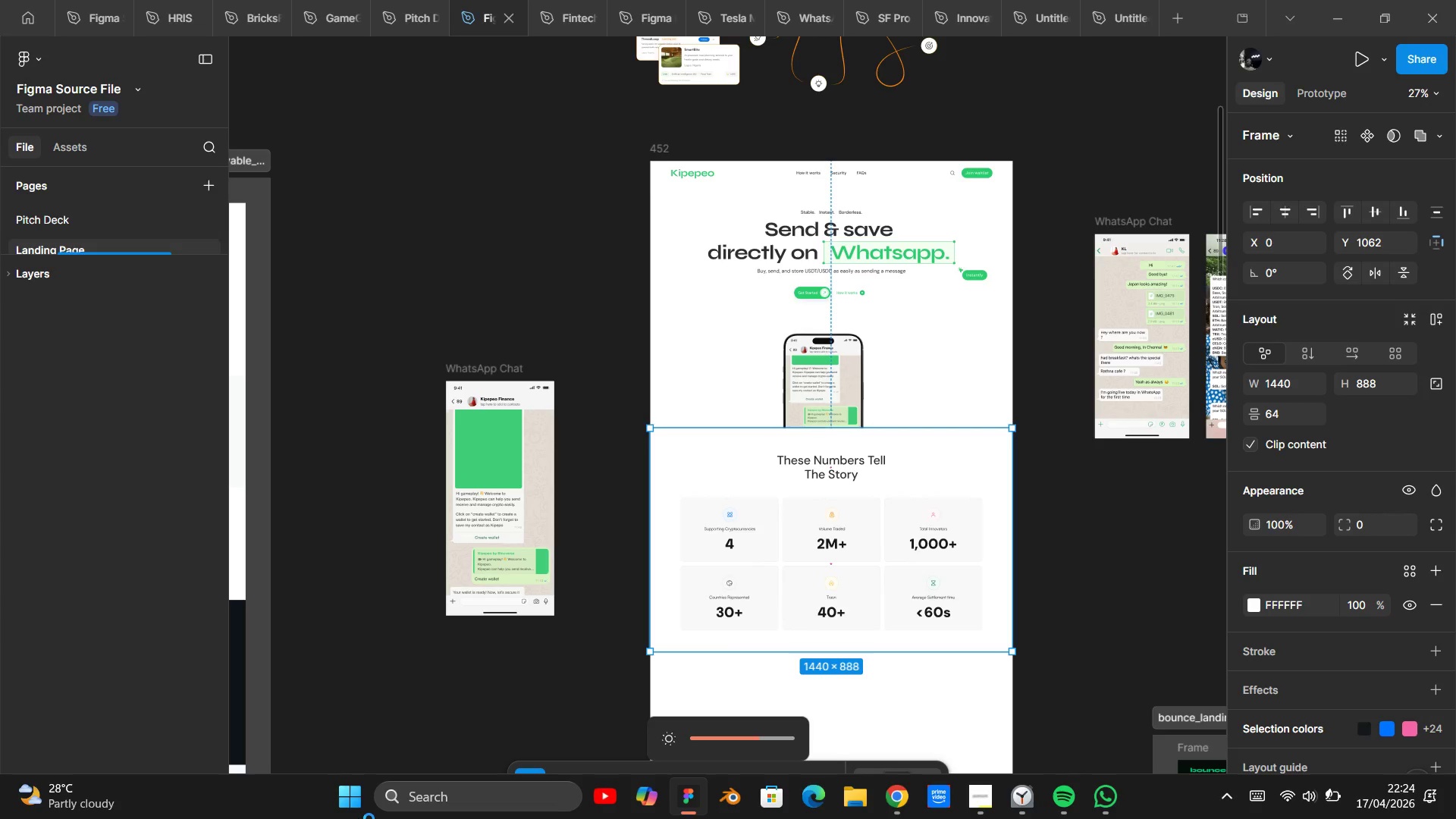 
key(Unknown)
 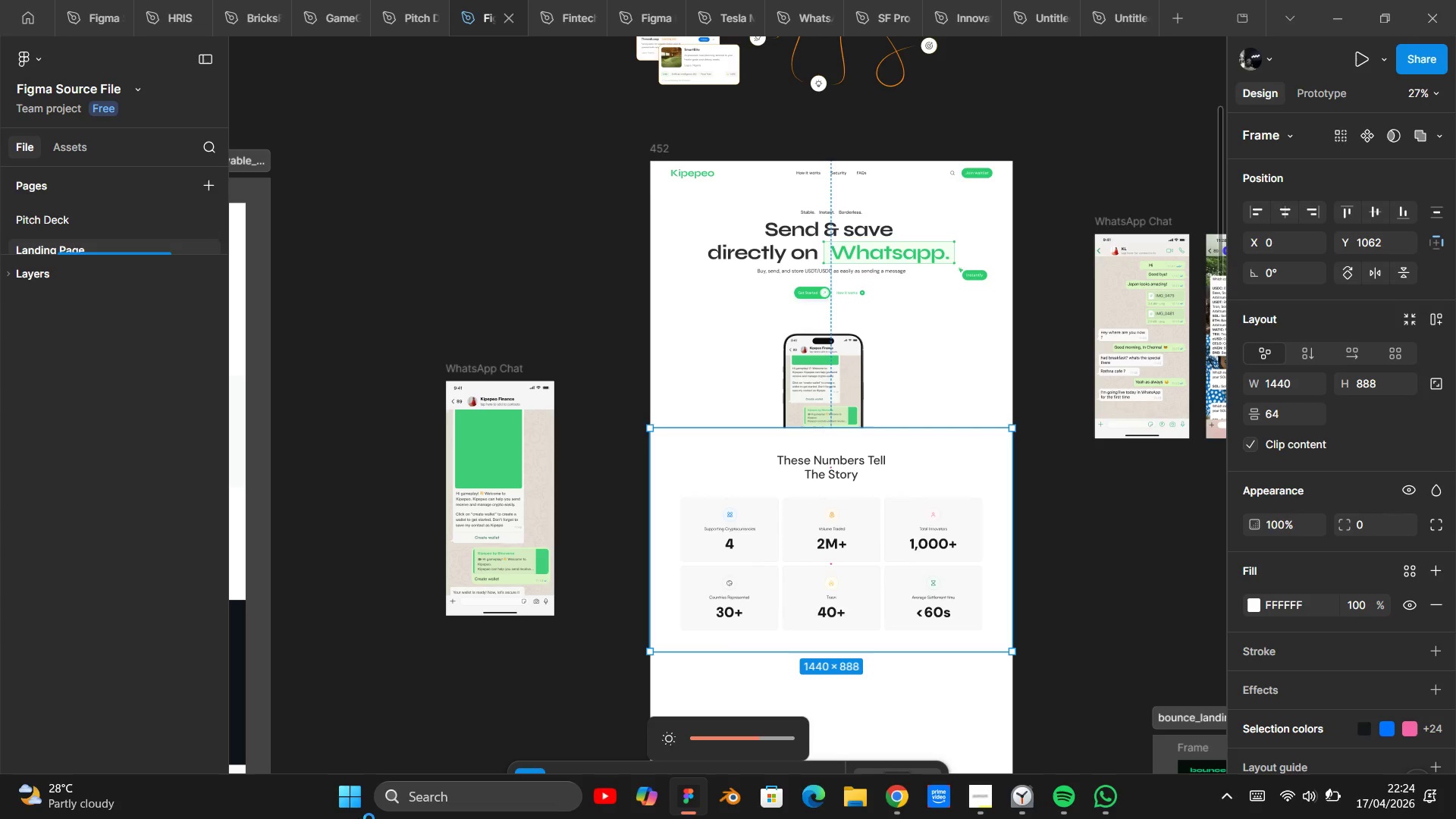 
key(Unknown)
 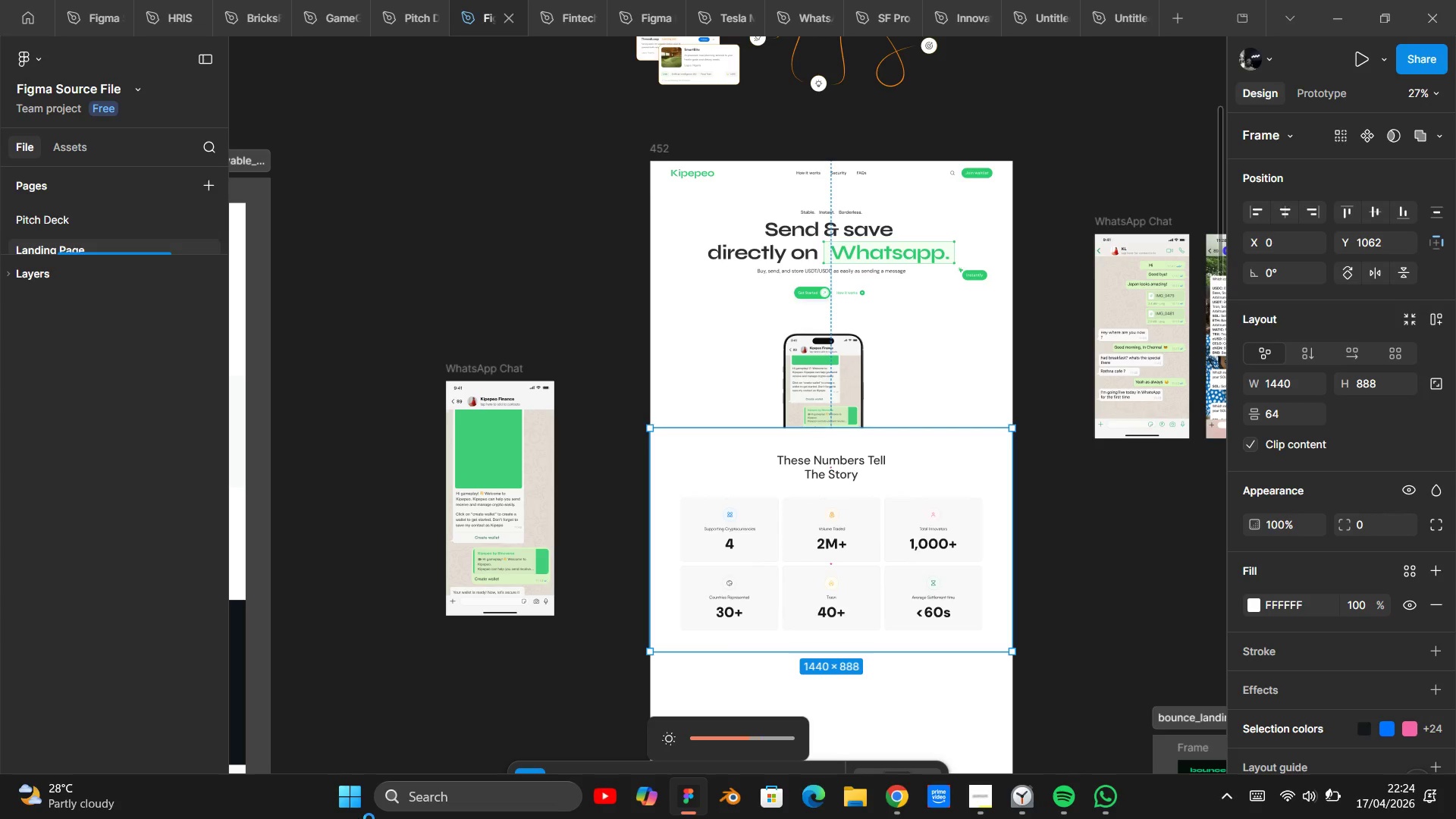 
key(Unknown)
 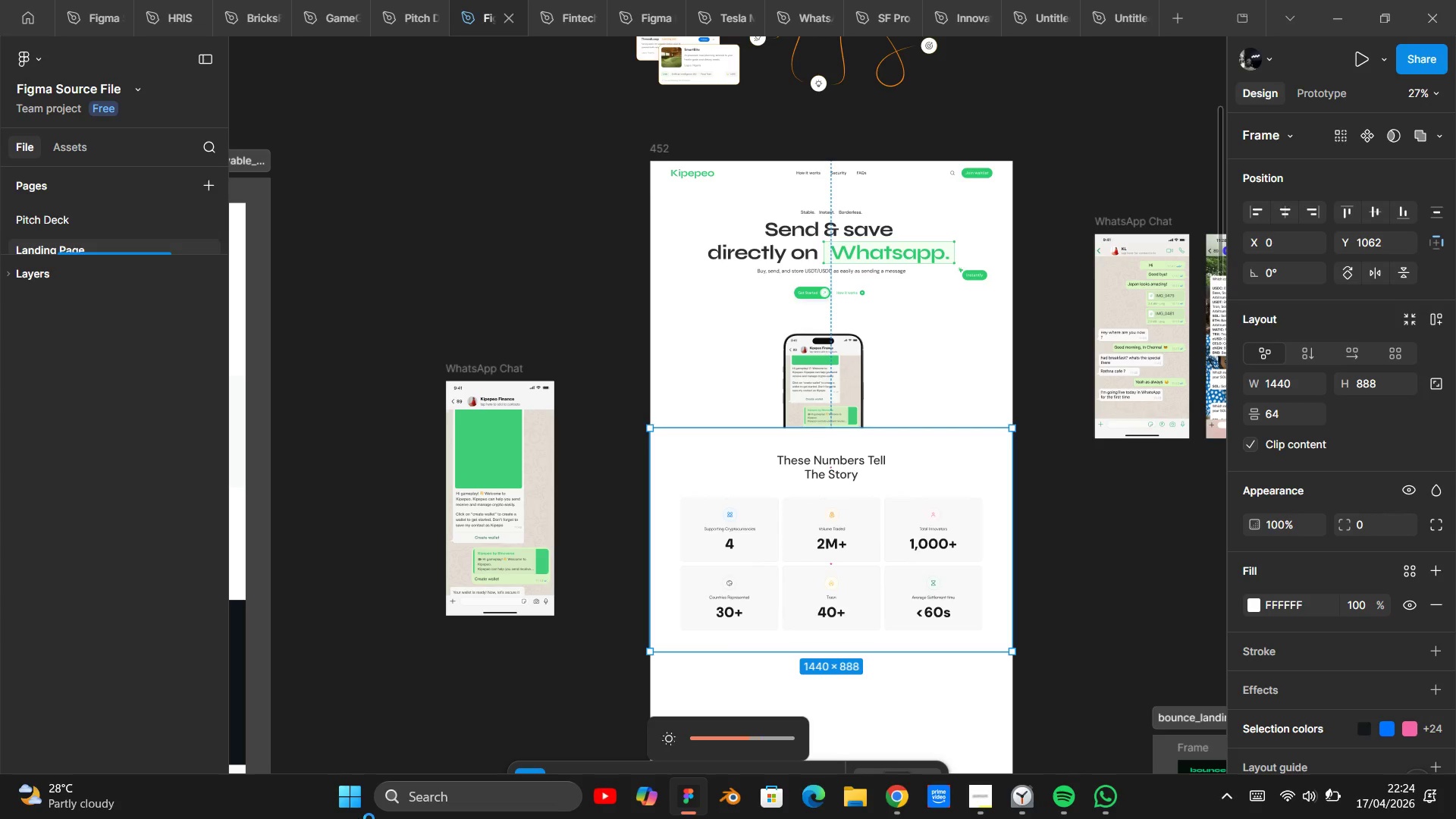 
key(Unknown)
 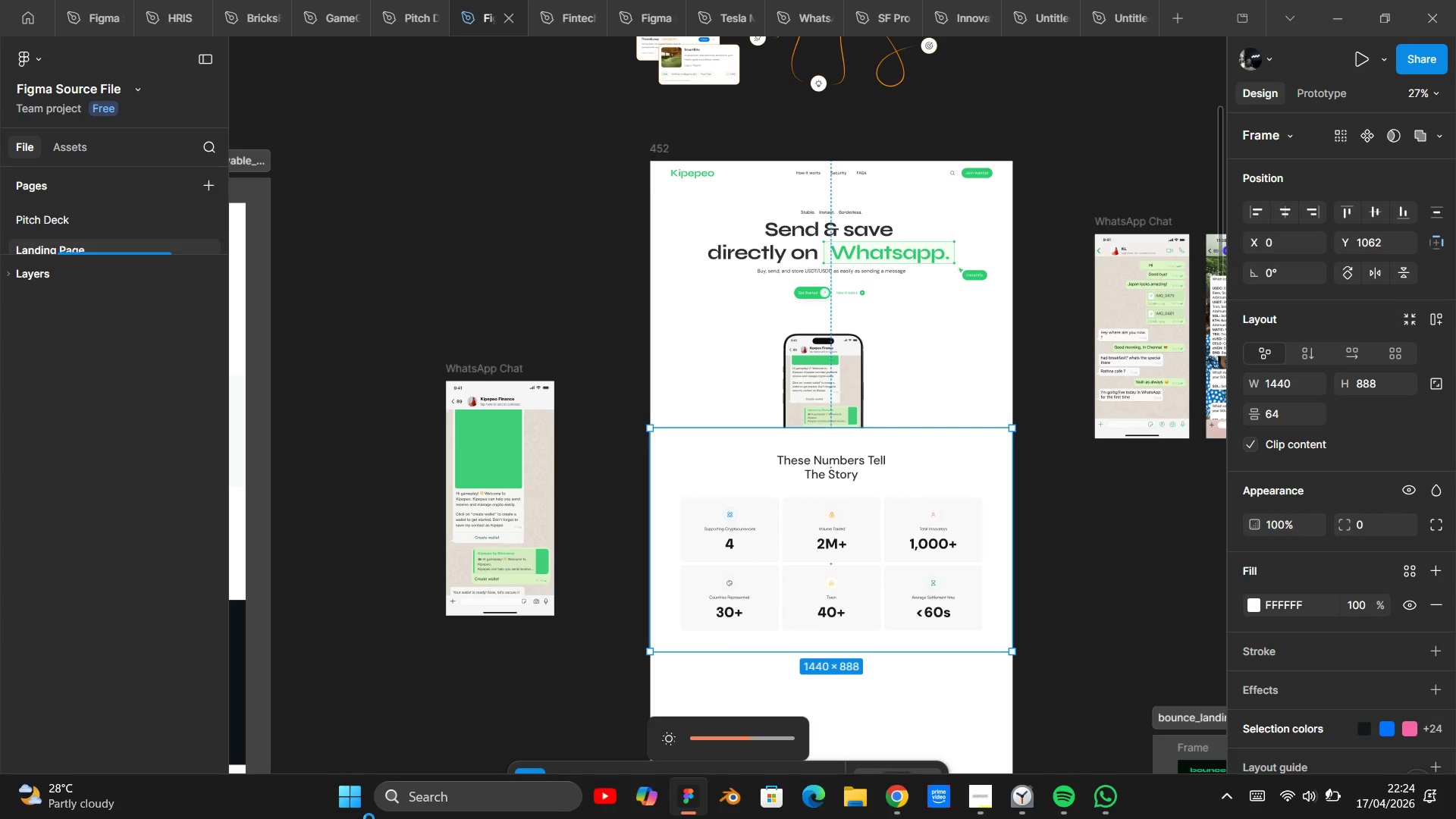 
key(Unknown)
 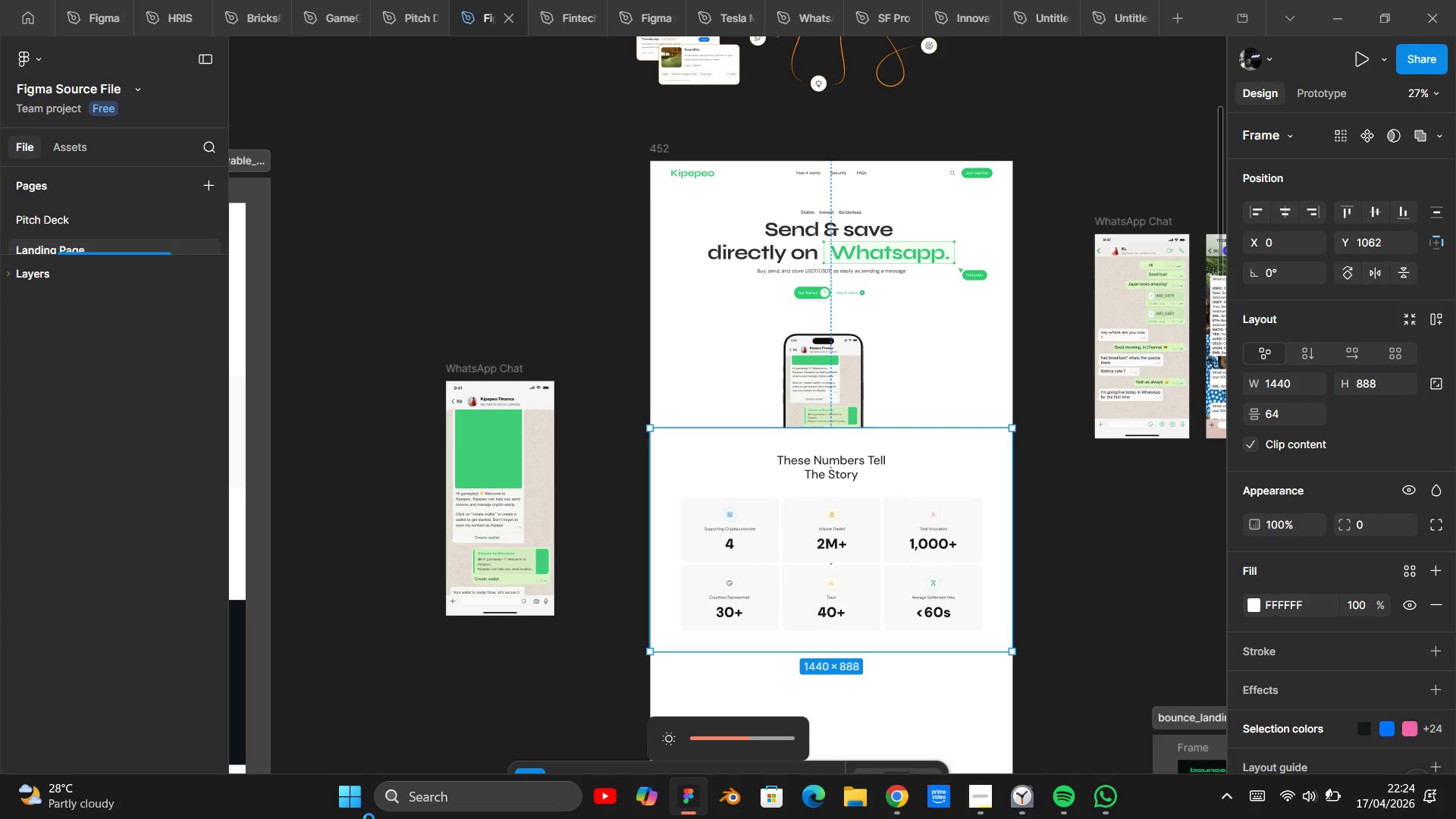 
key(Unknown)
 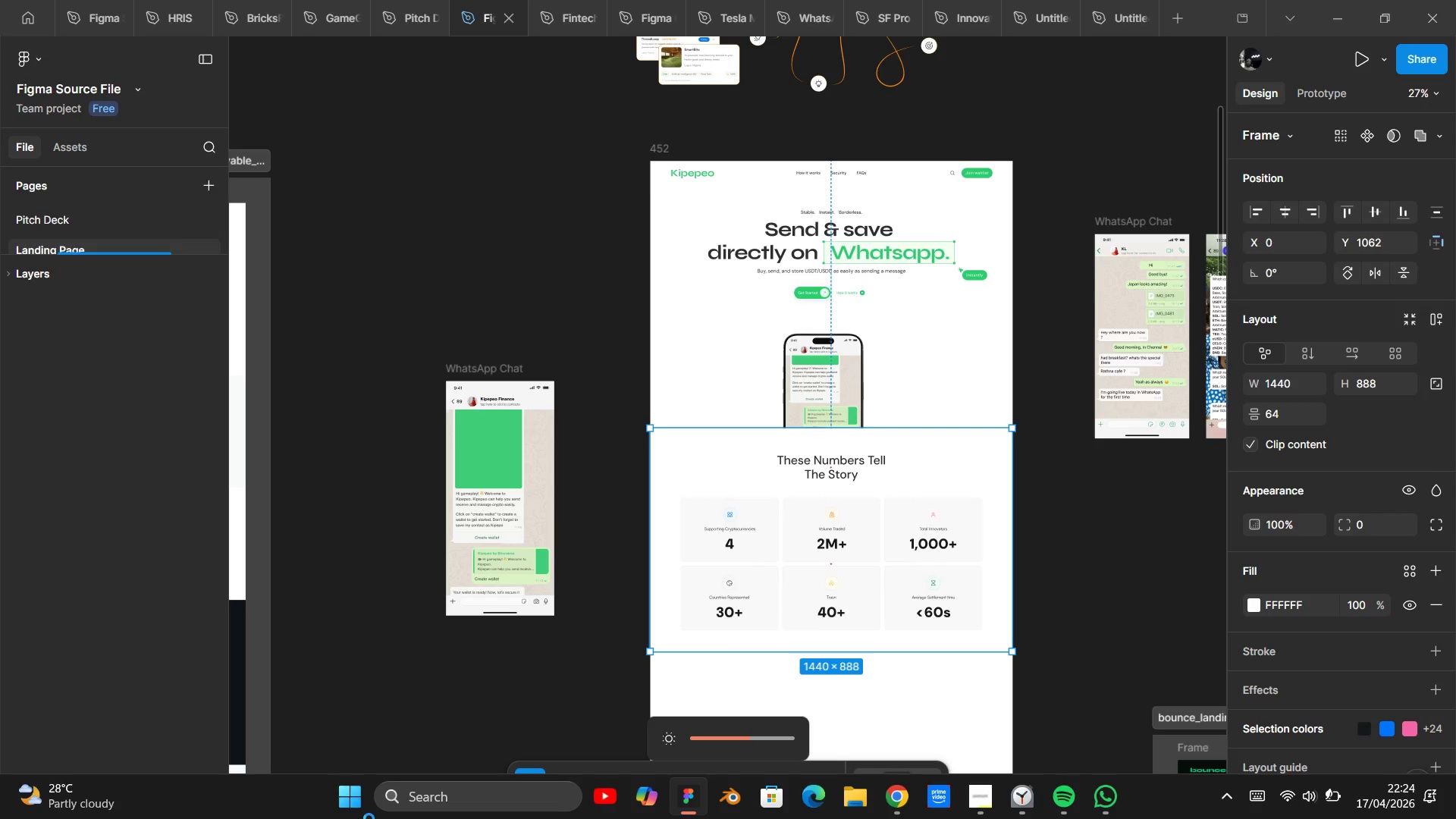 
key(Unknown)
 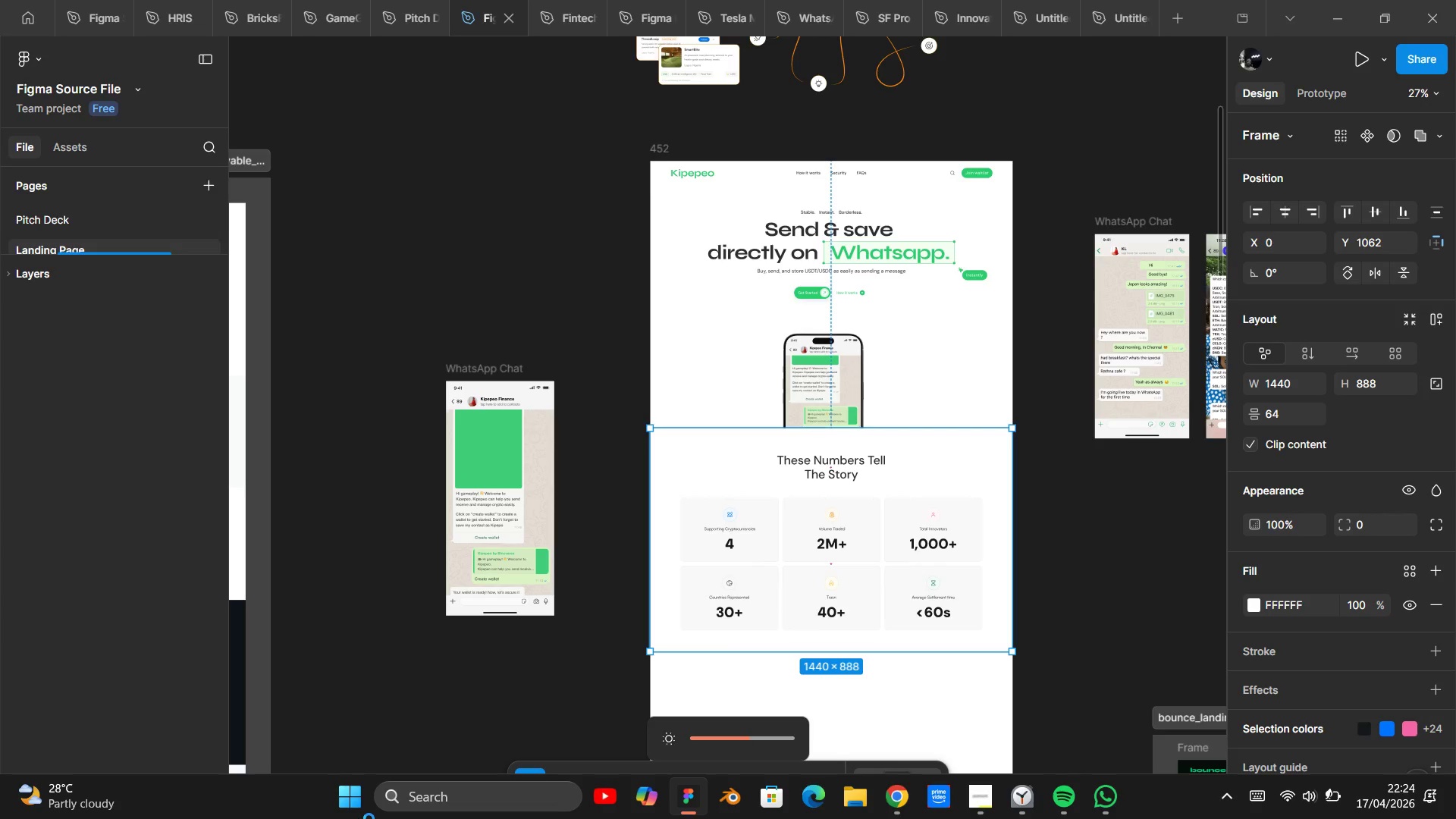 
key(Unknown)
 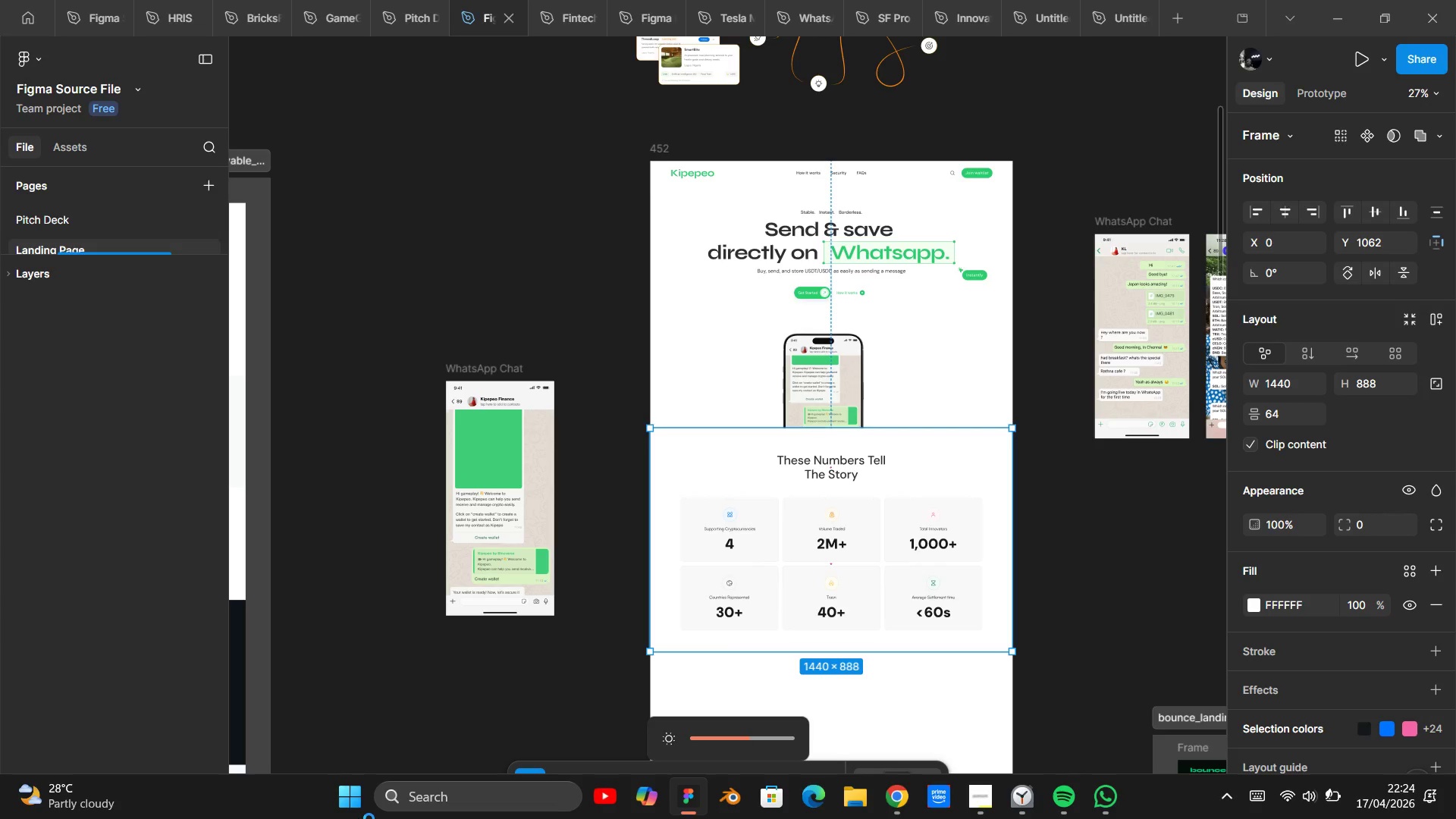 
key(Unknown)
 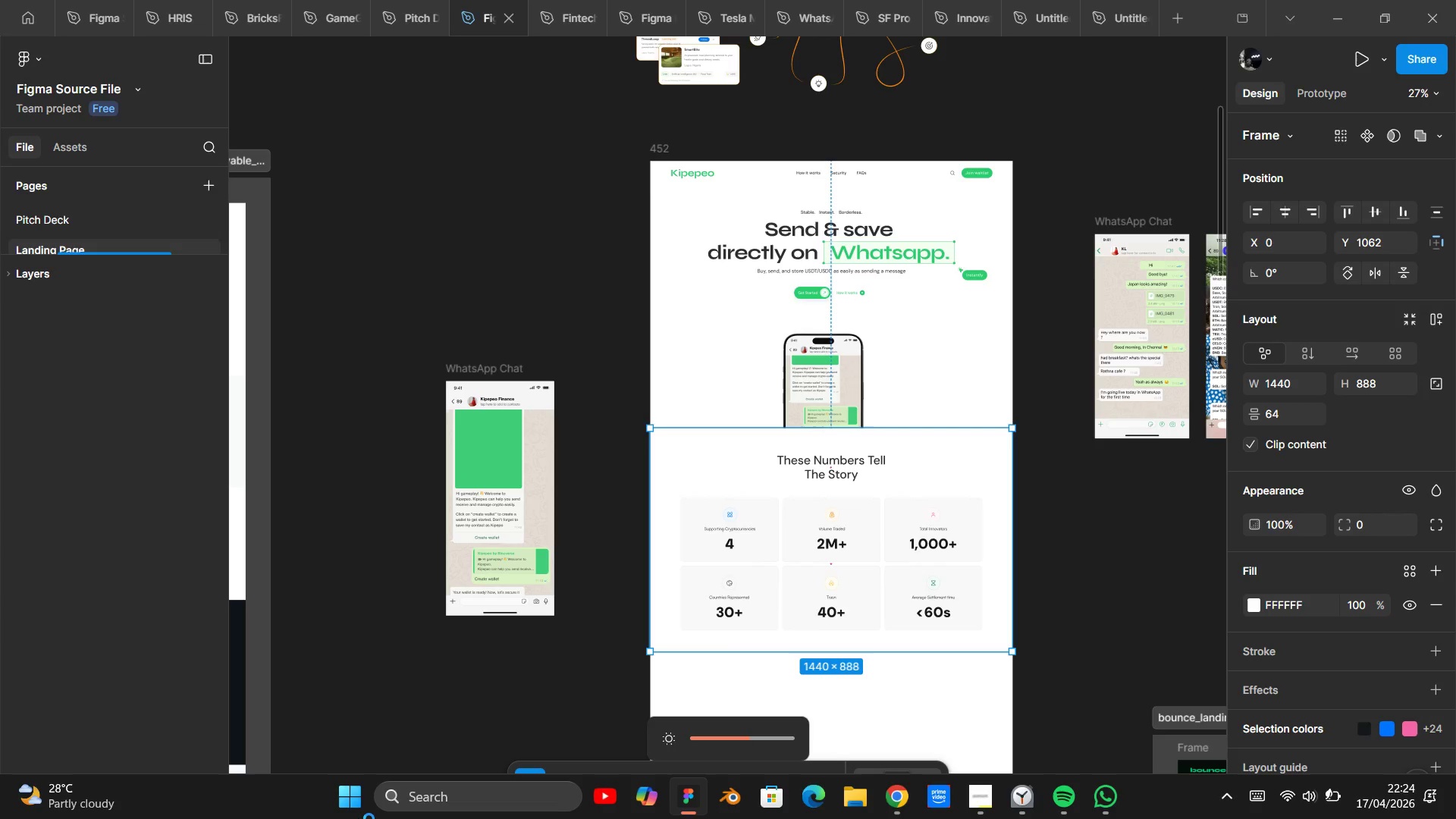 
key(Unknown)
 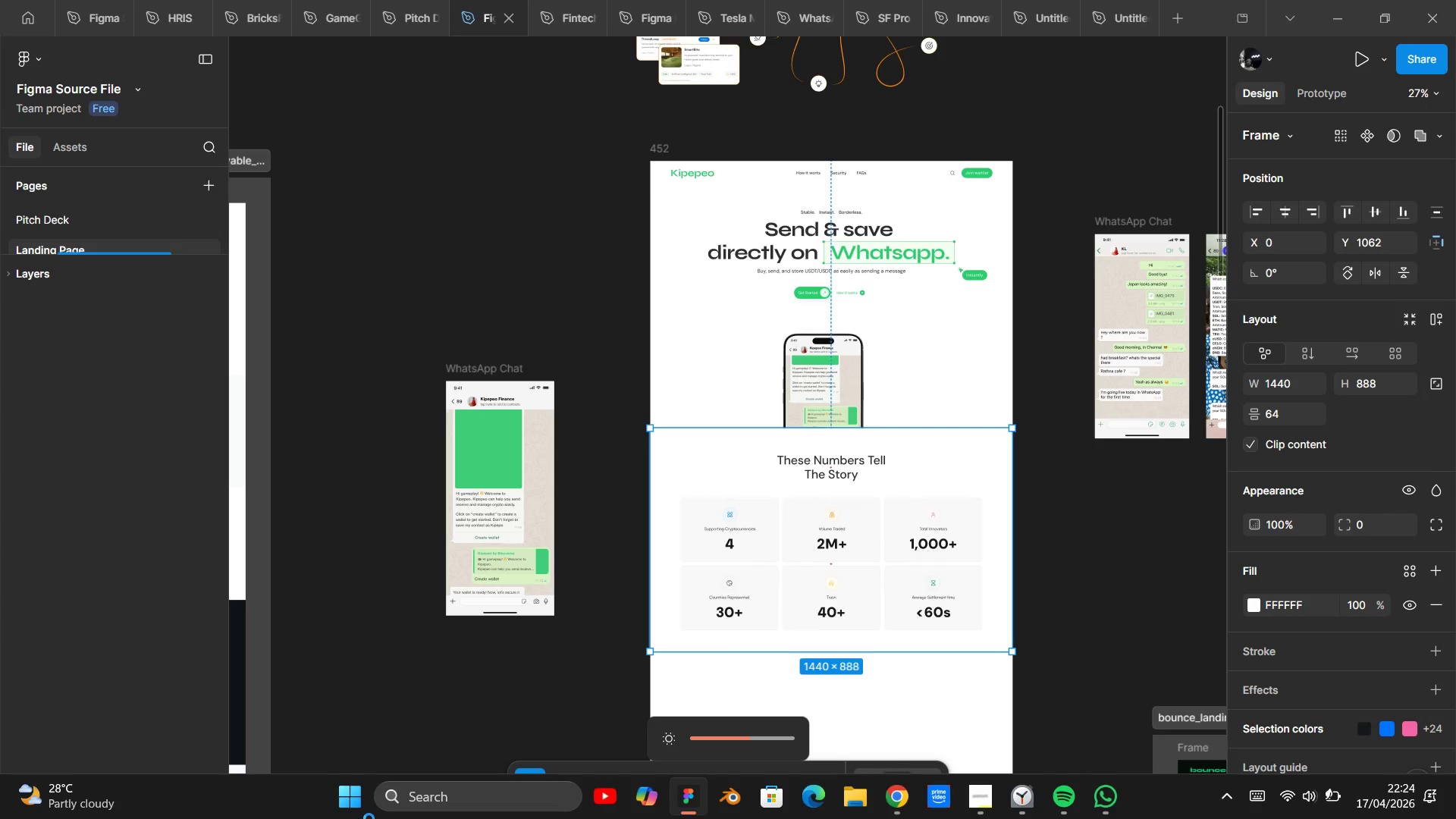 
key(Unknown)
 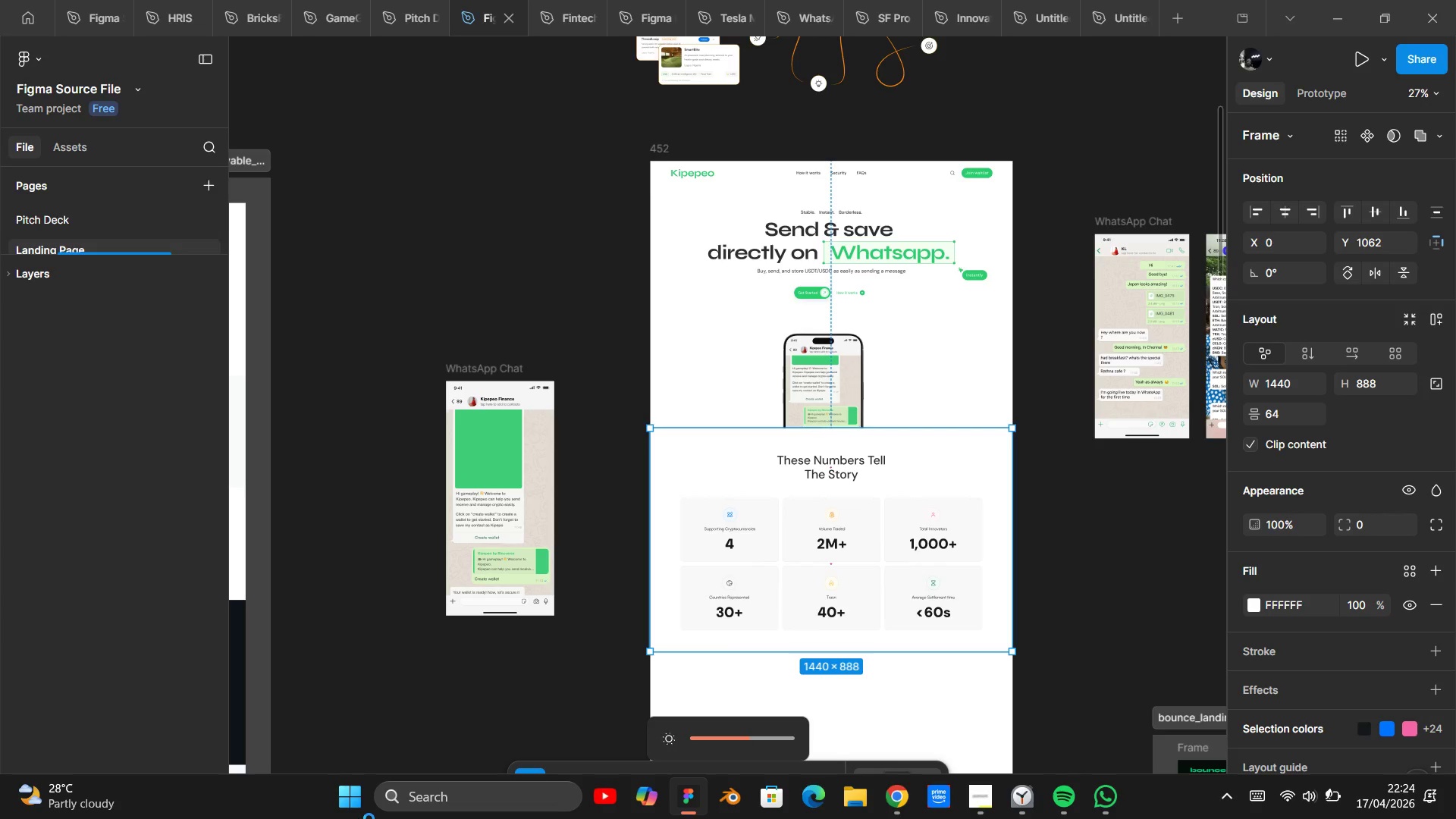 
key(Unknown)
 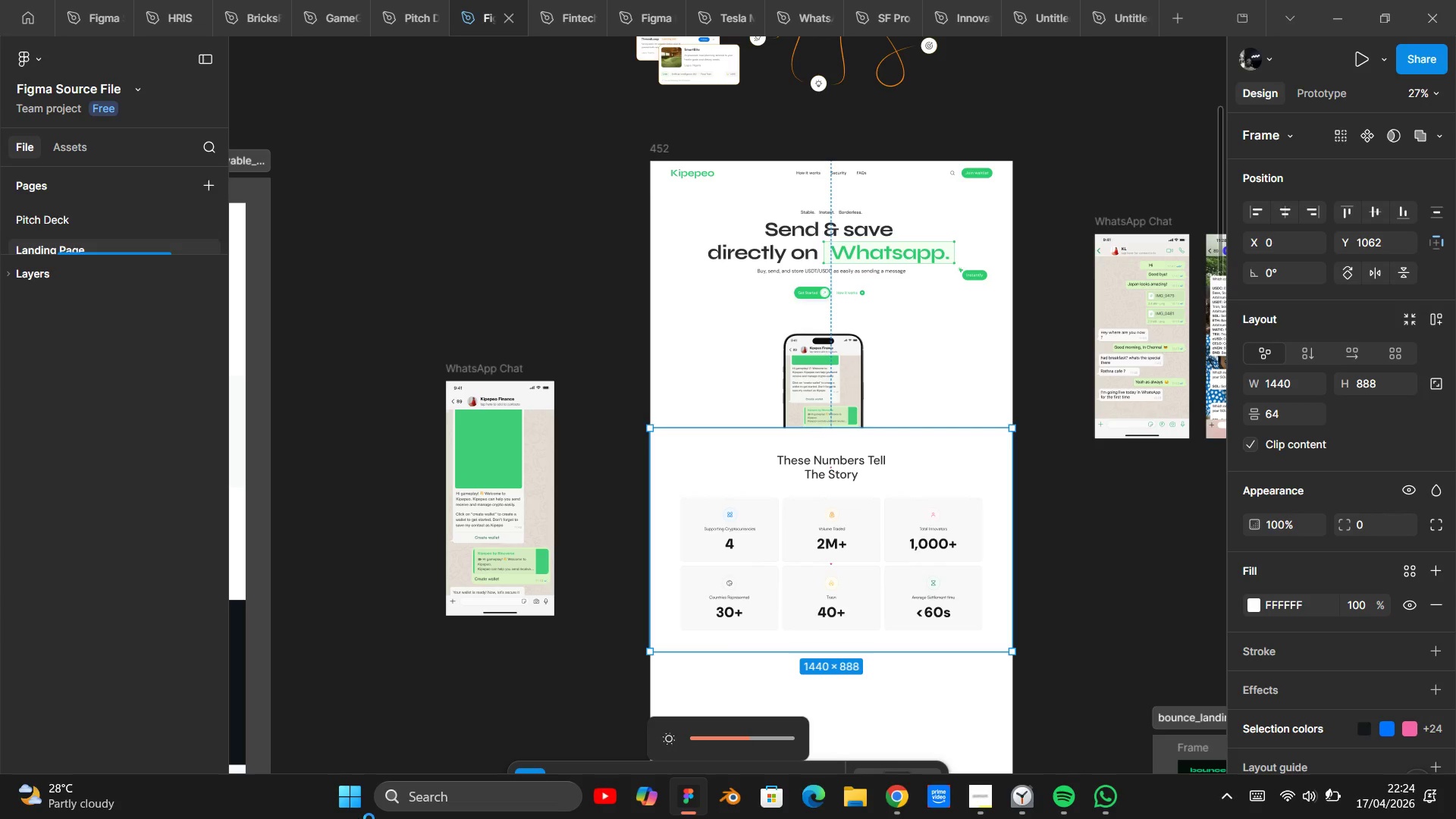 
key(Unknown)
 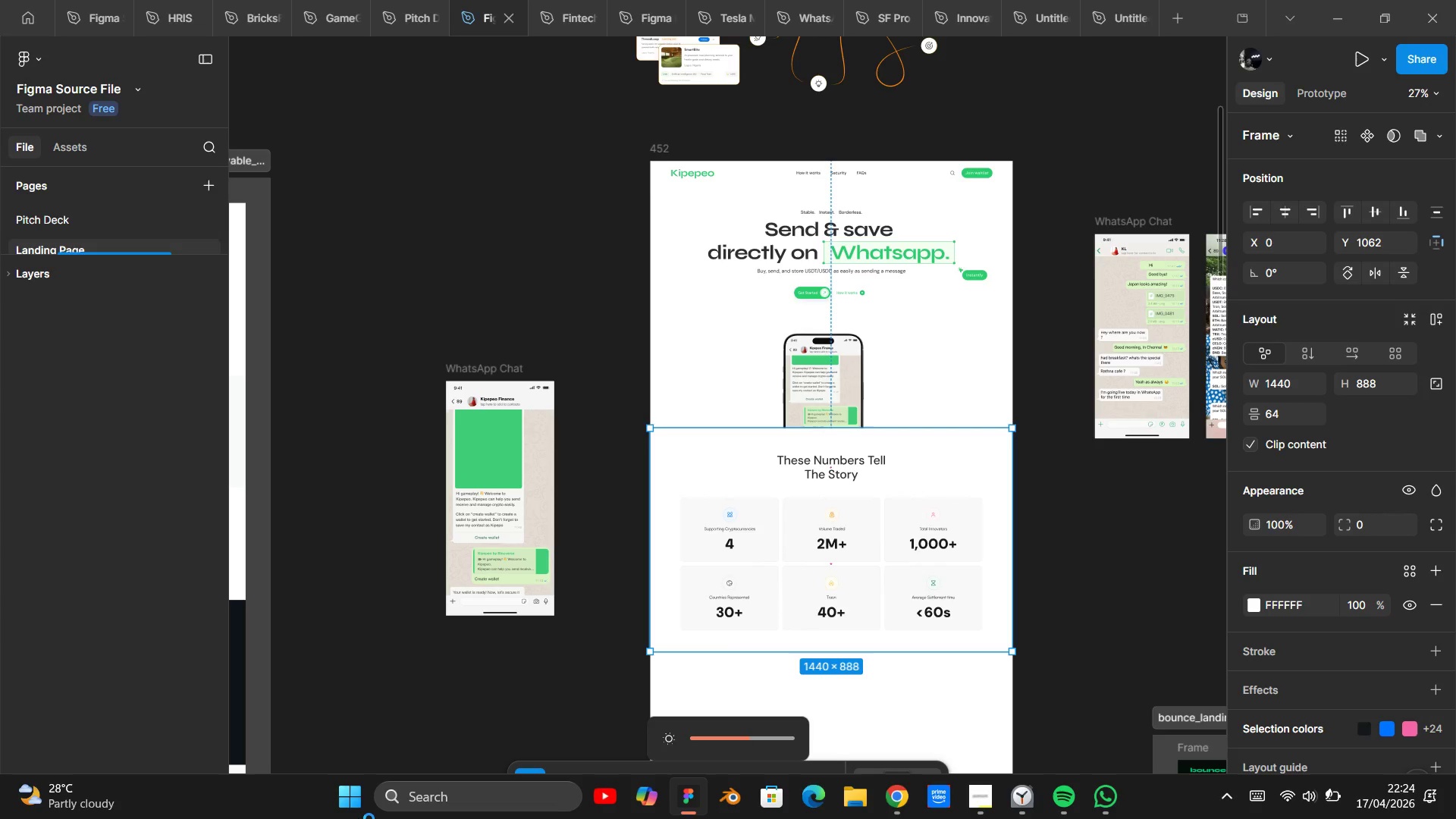 
key(Unknown)
 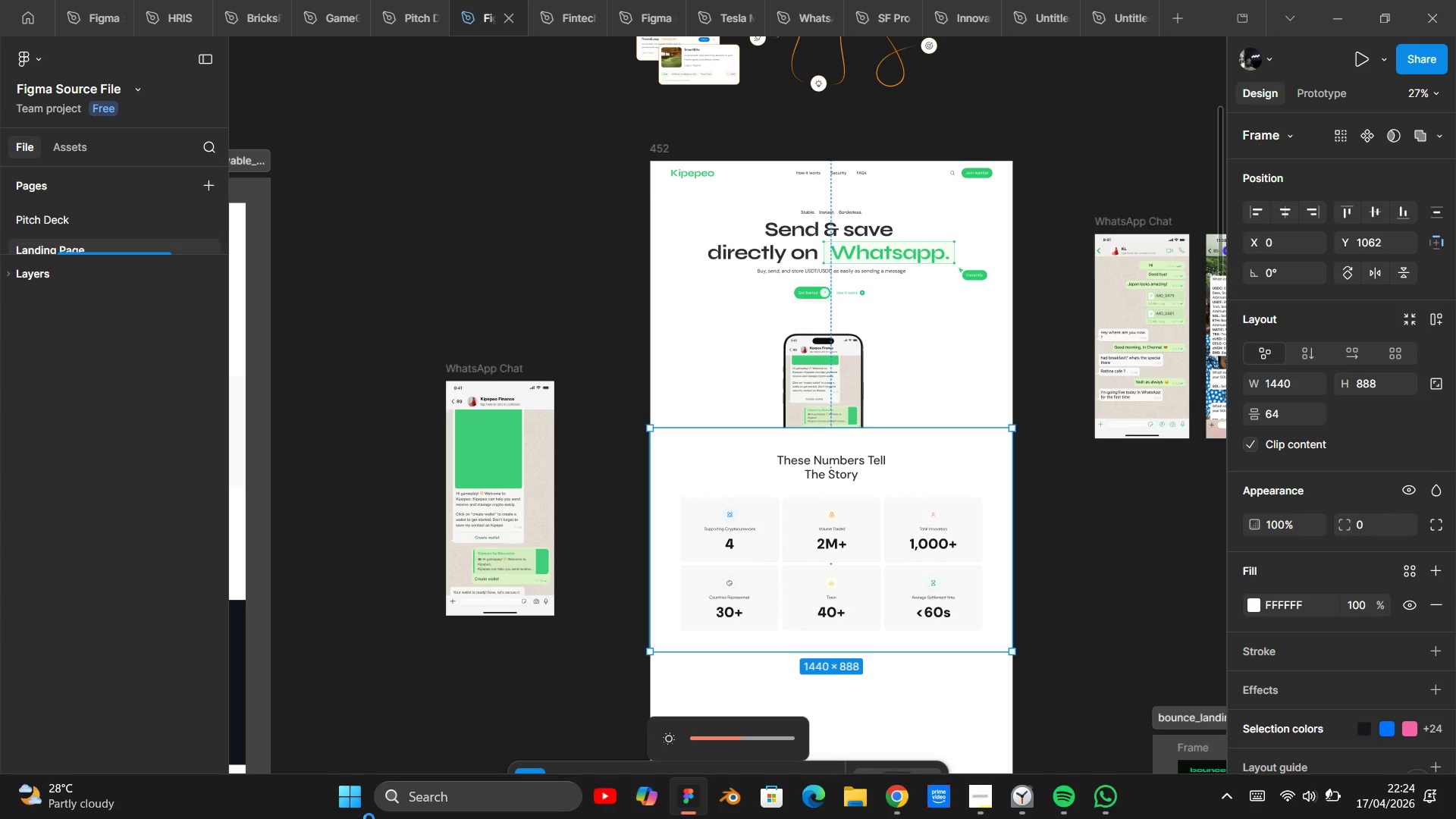 
key(Unknown)
 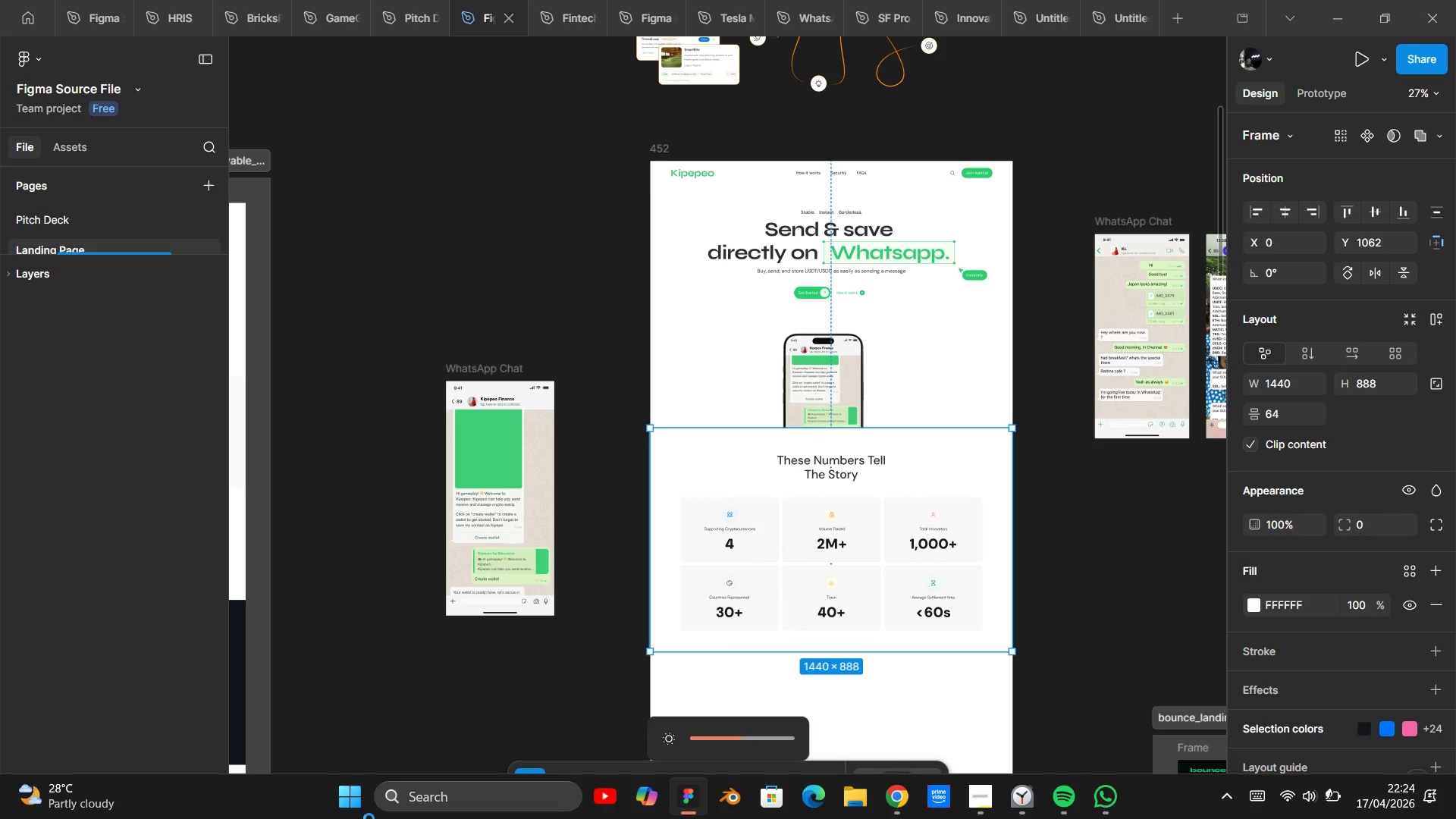 
key(Unknown)
 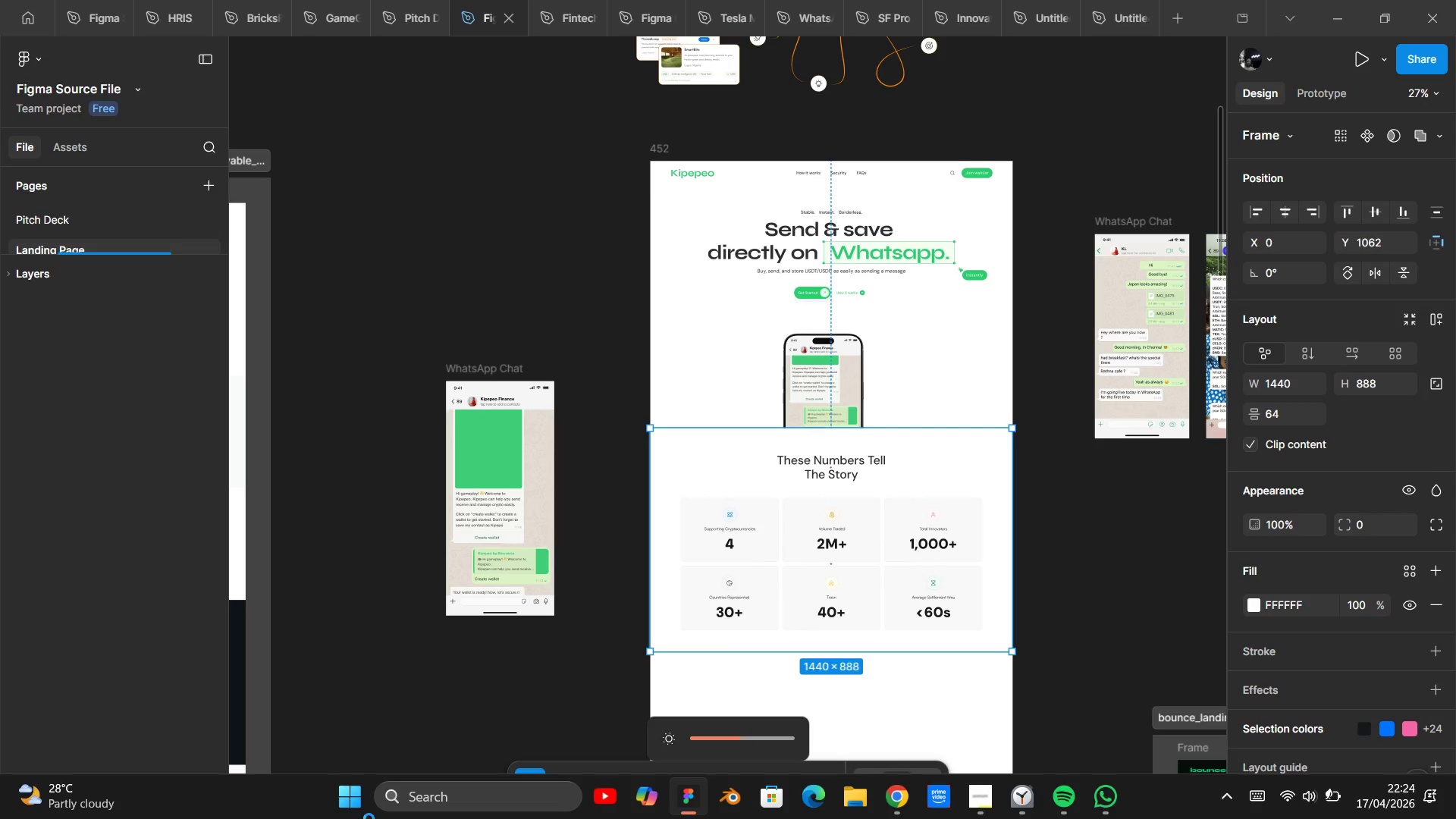 
key(Unknown)
 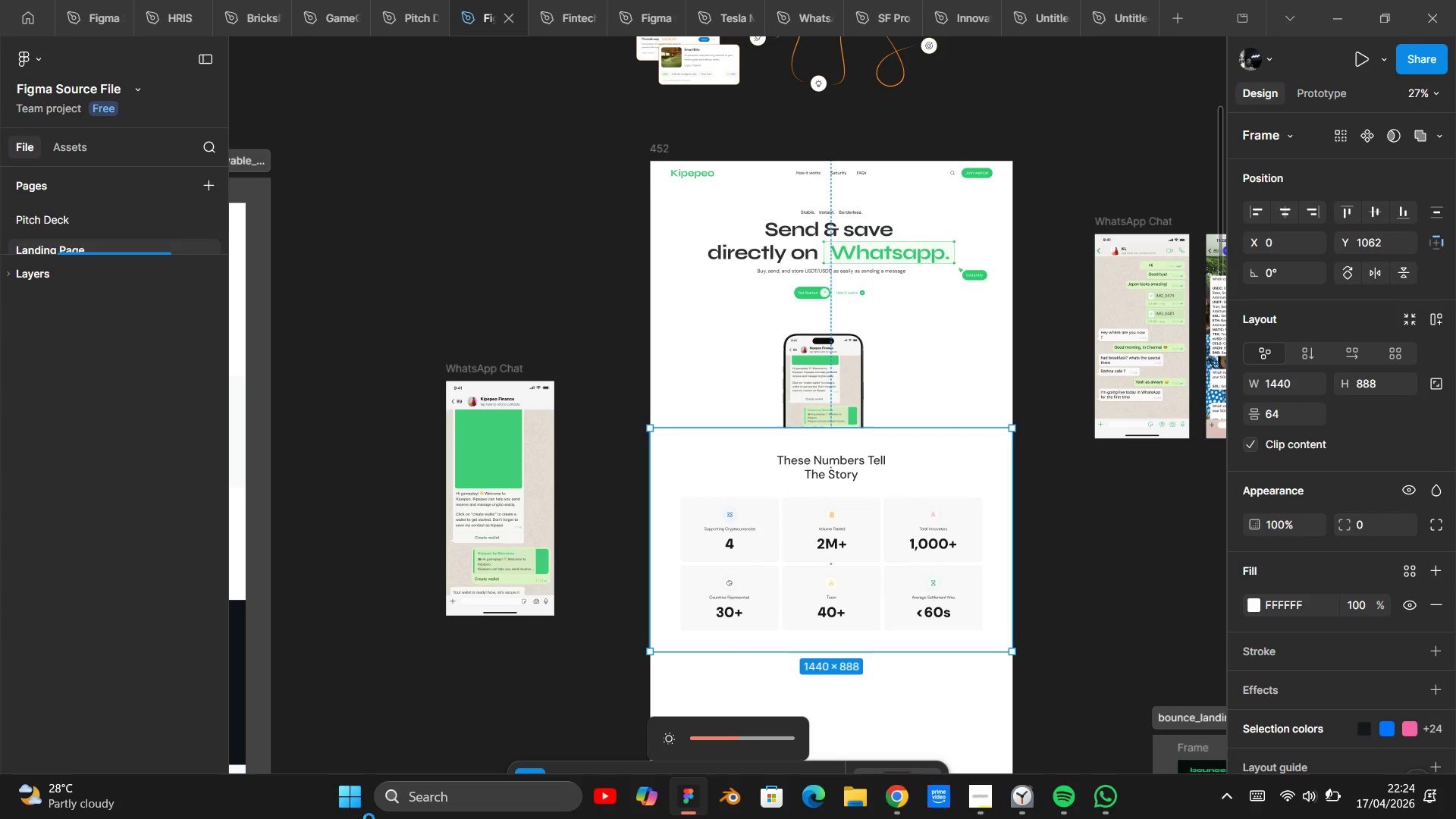 
key(Unknown)